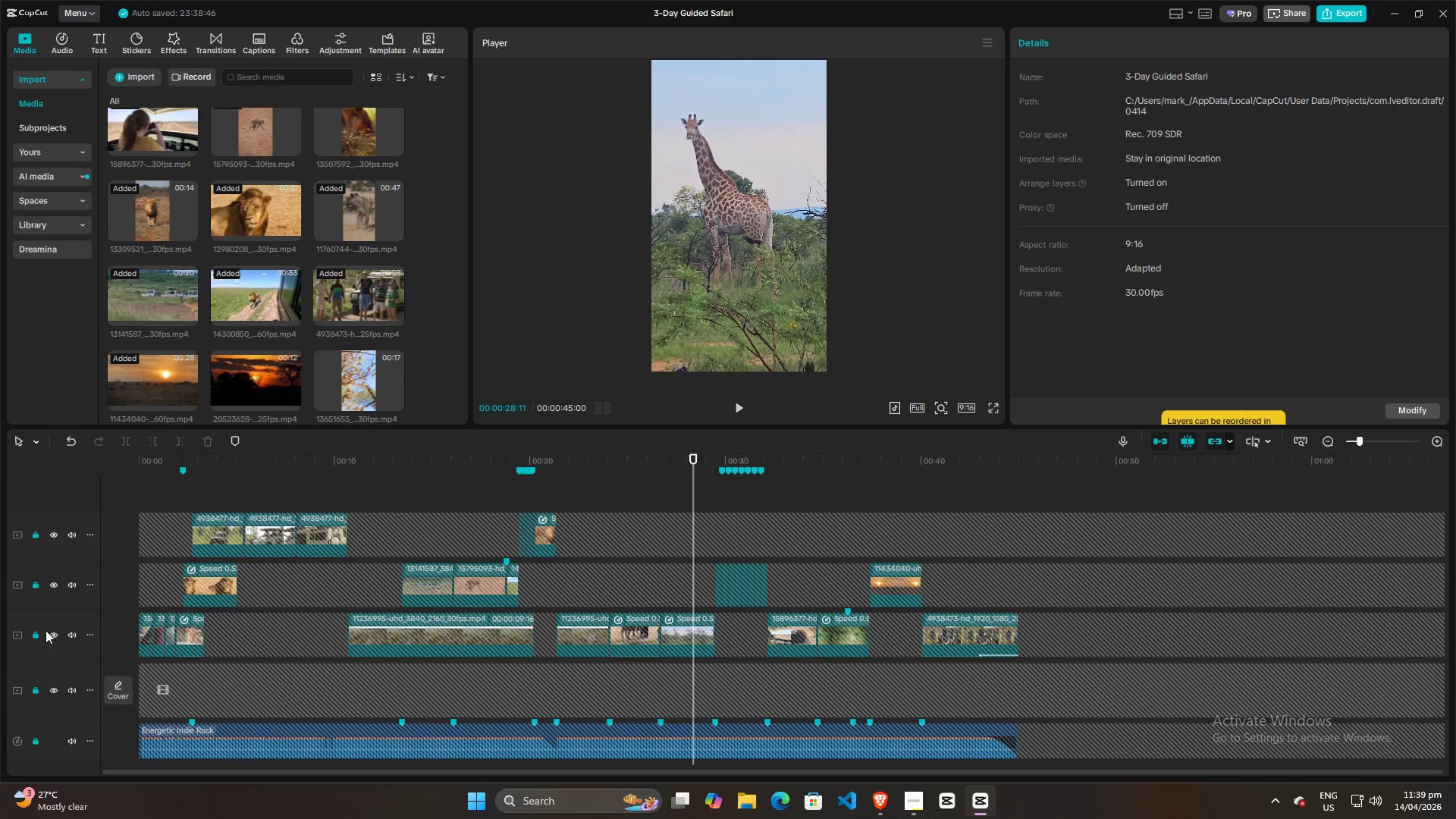 
left_click([38, 638])
 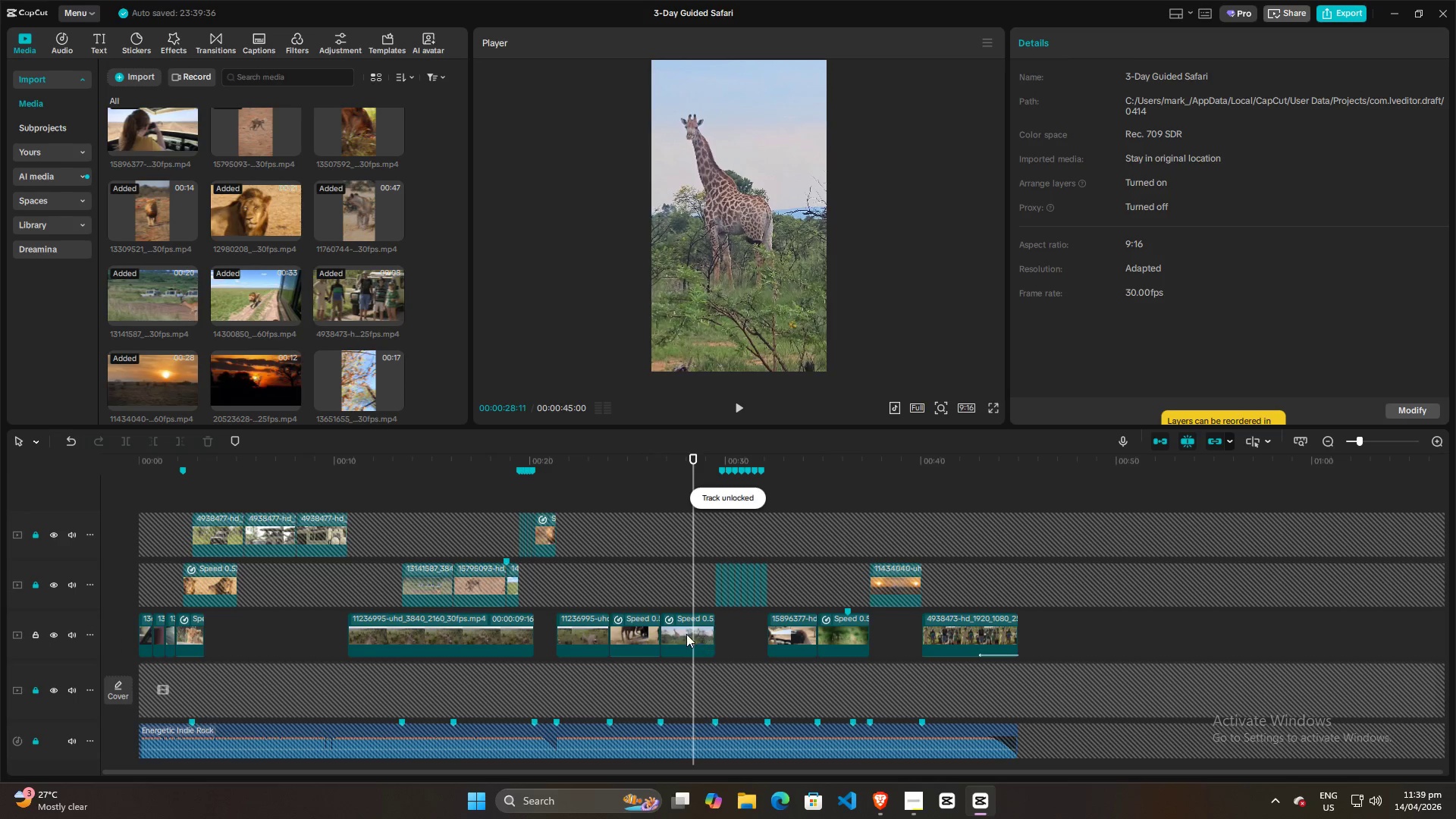 
left_click([682, 634])
 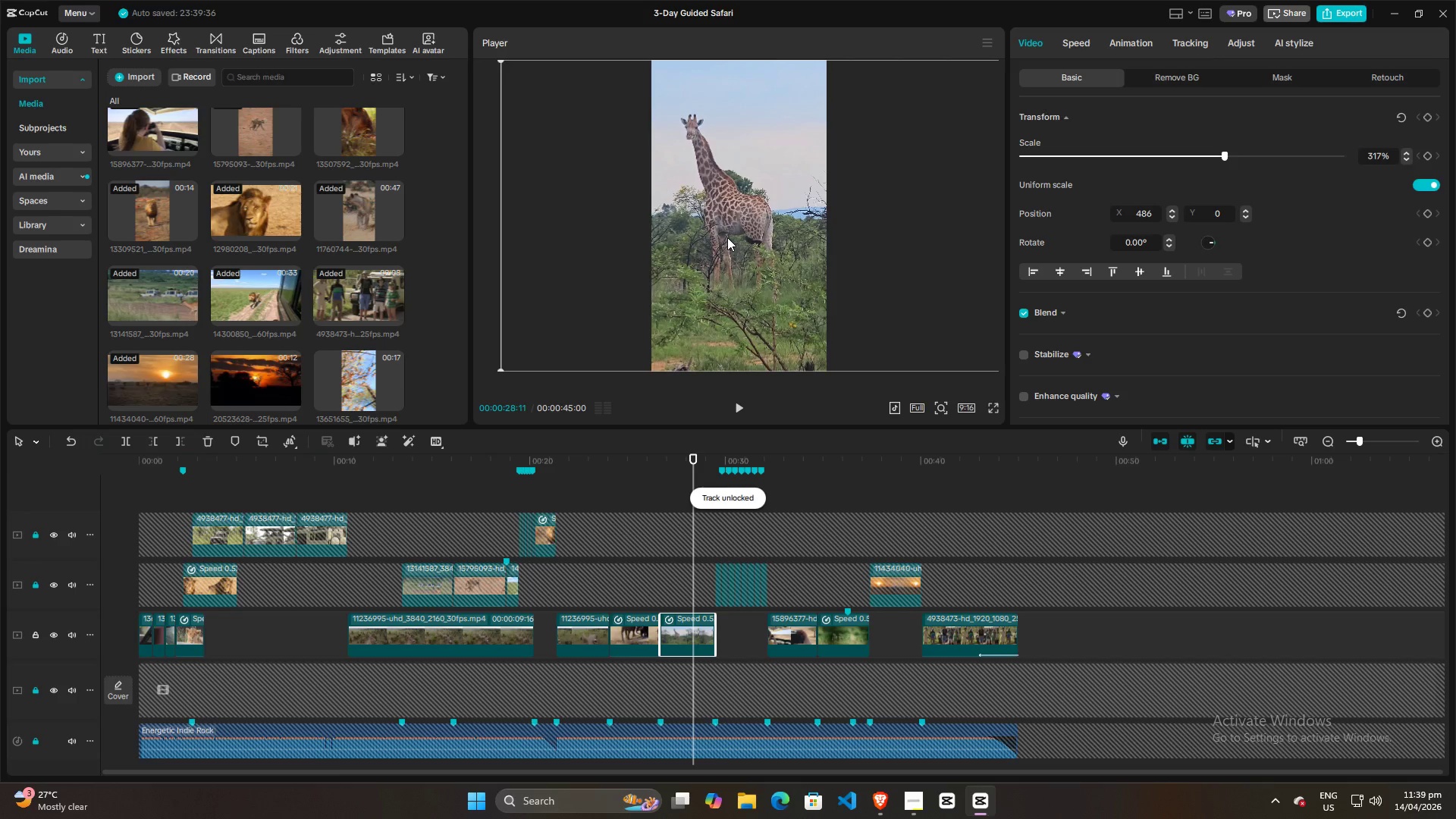 
left_click([727, 237])
 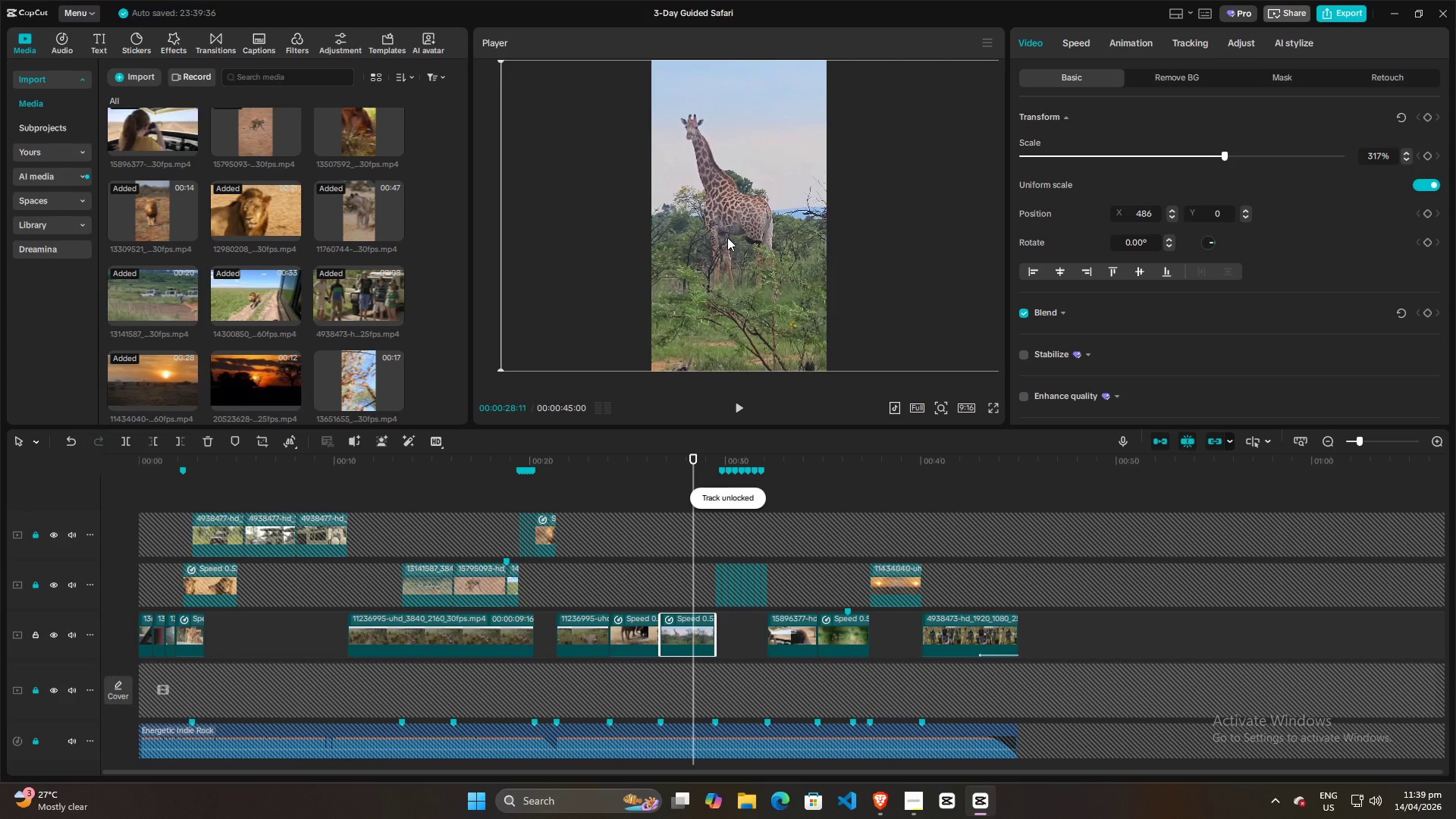 
left_click_drag(start_coordinate=[727, 237], to_coordinate=[753, 235])
 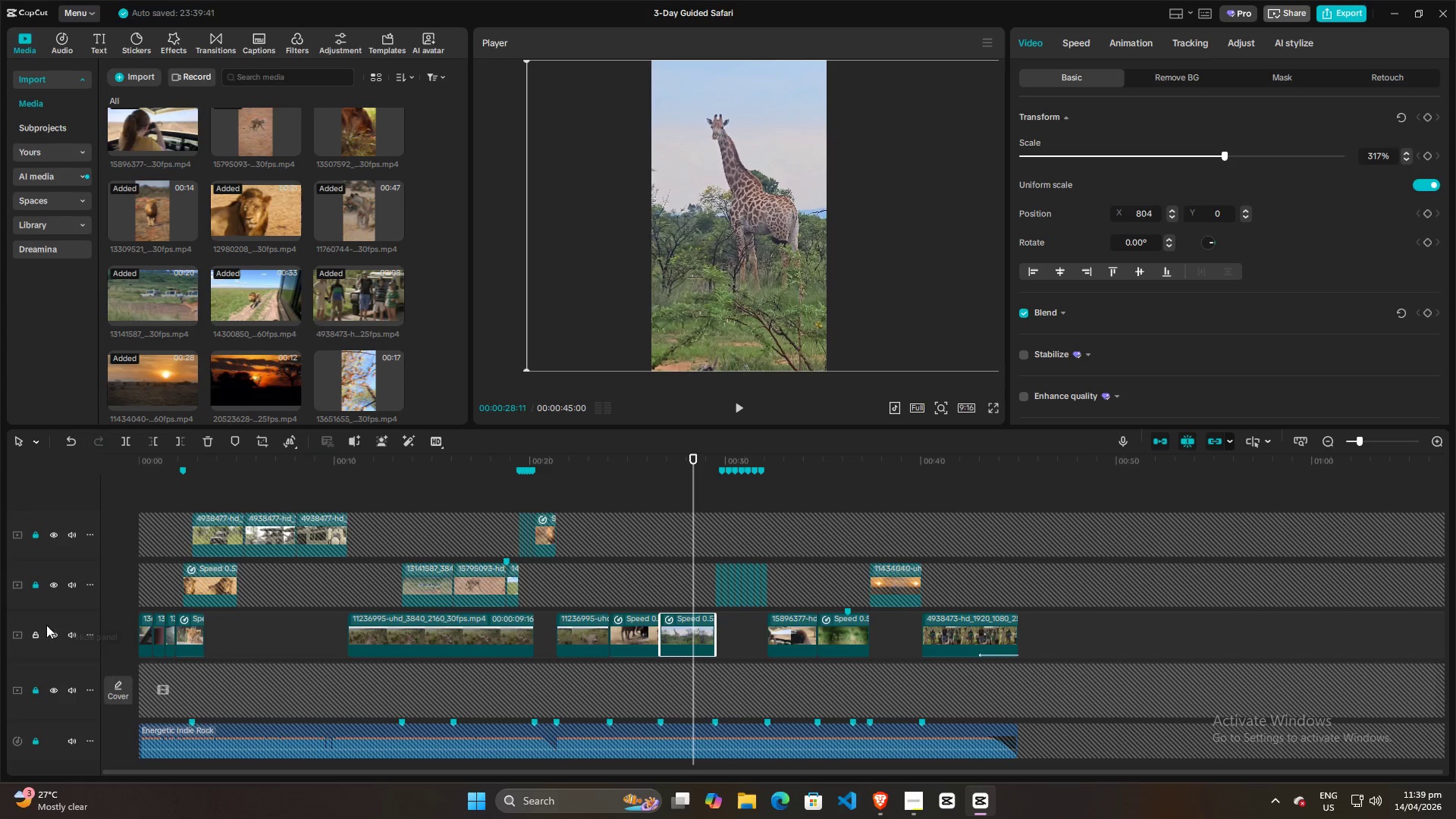 
left_click([36, 633])
 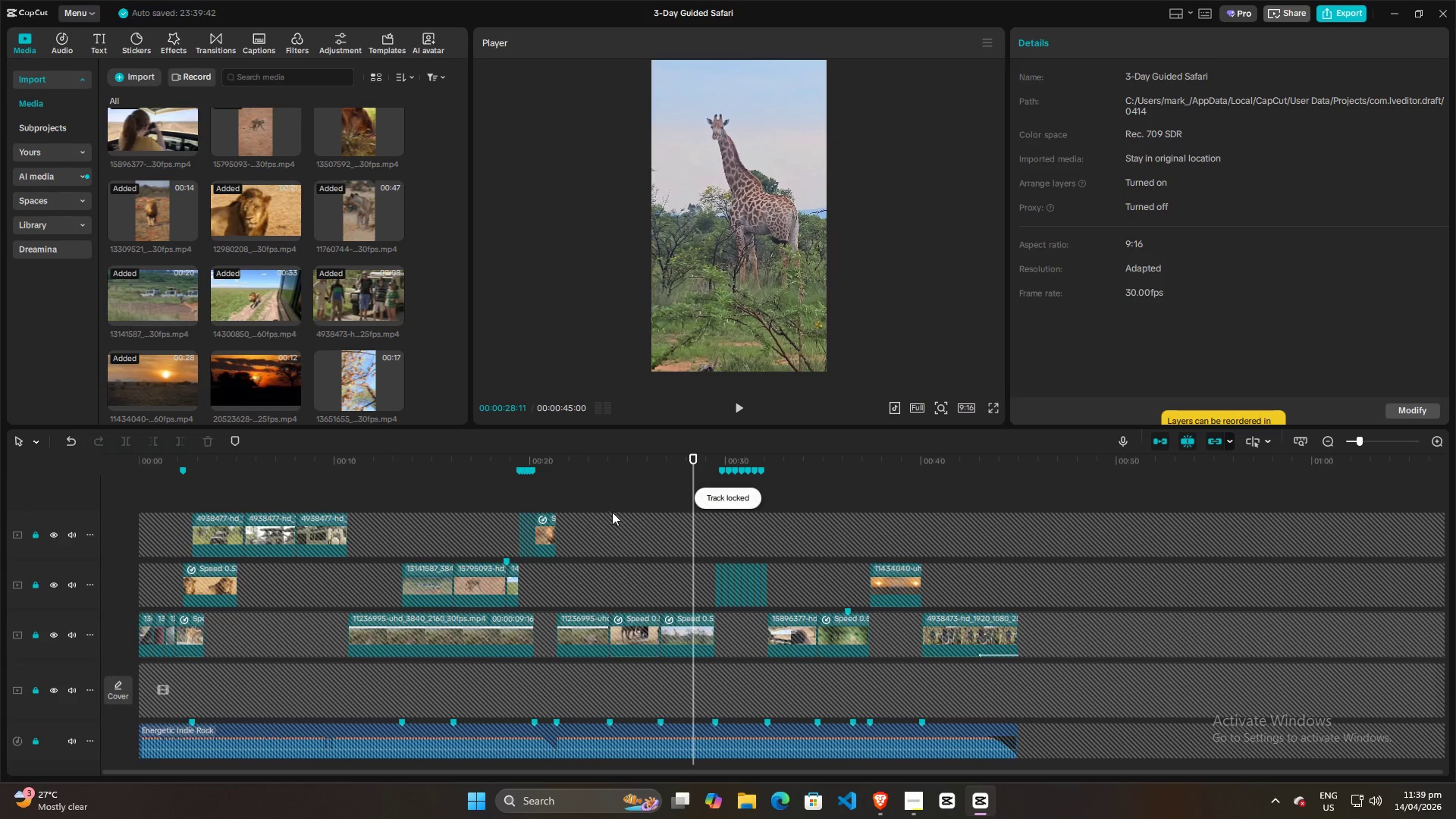 
left_click([634, 488])
 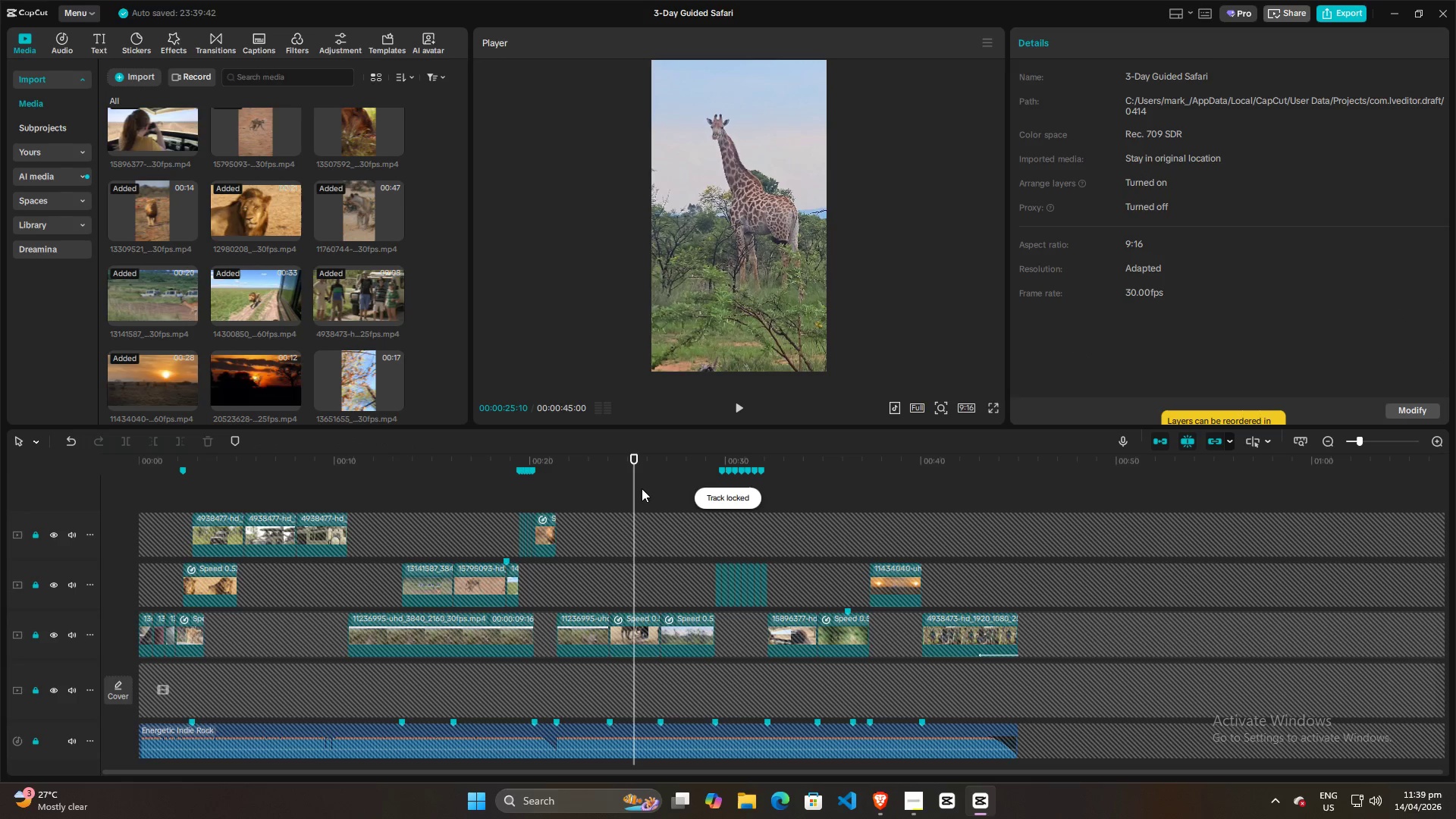 
key(Space)
 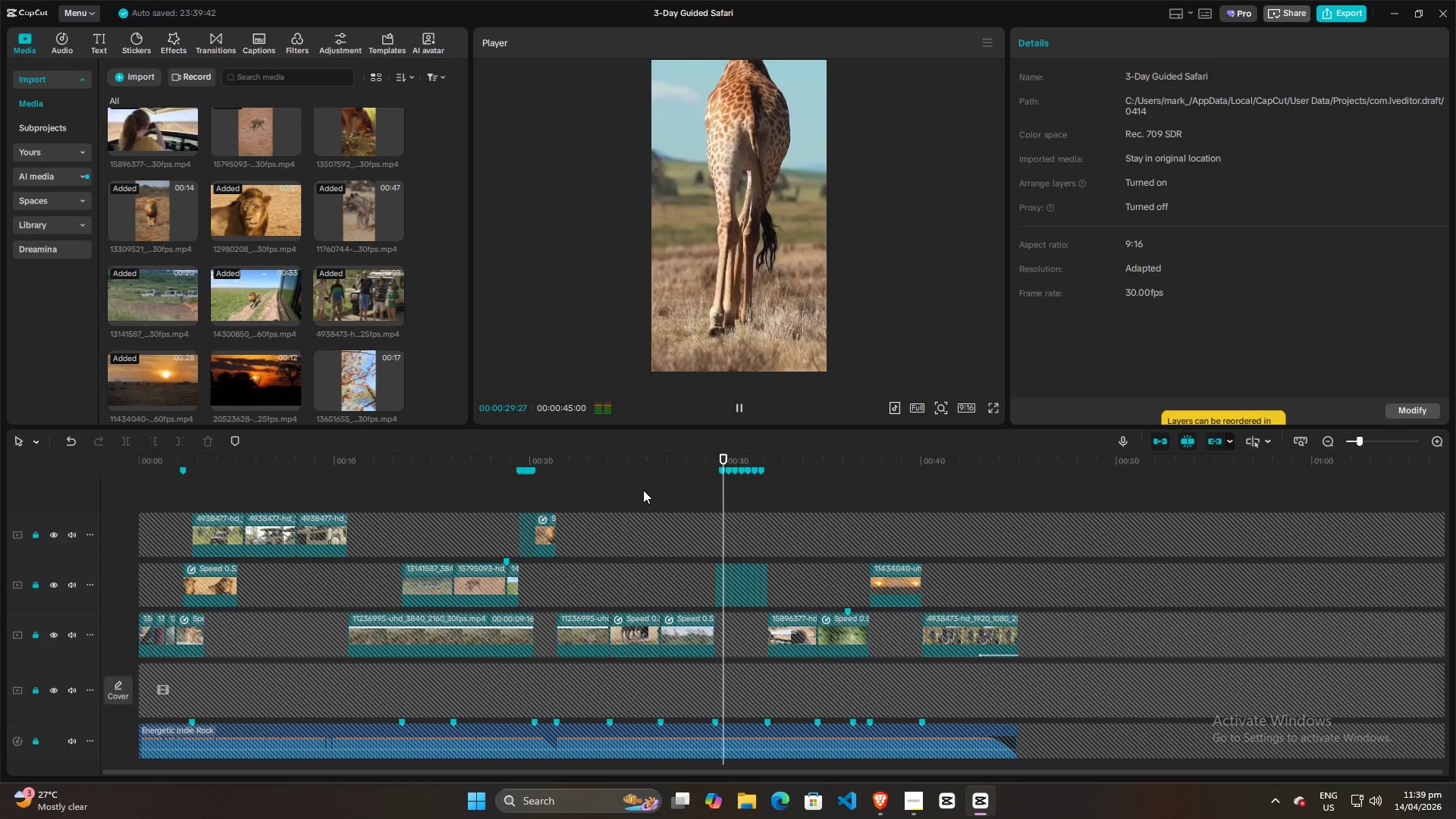 
wait(6.25)
 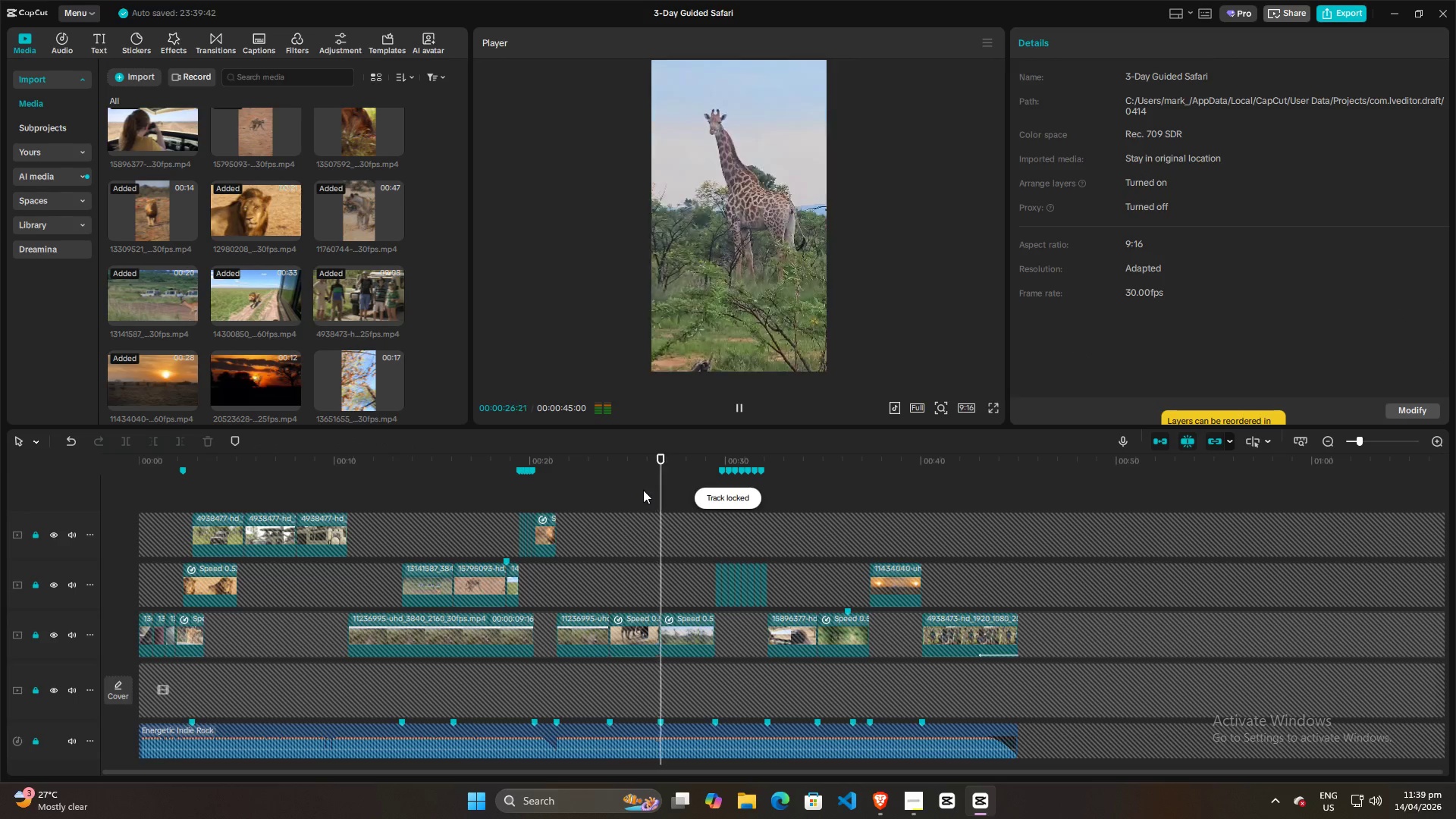 
key(Space)
 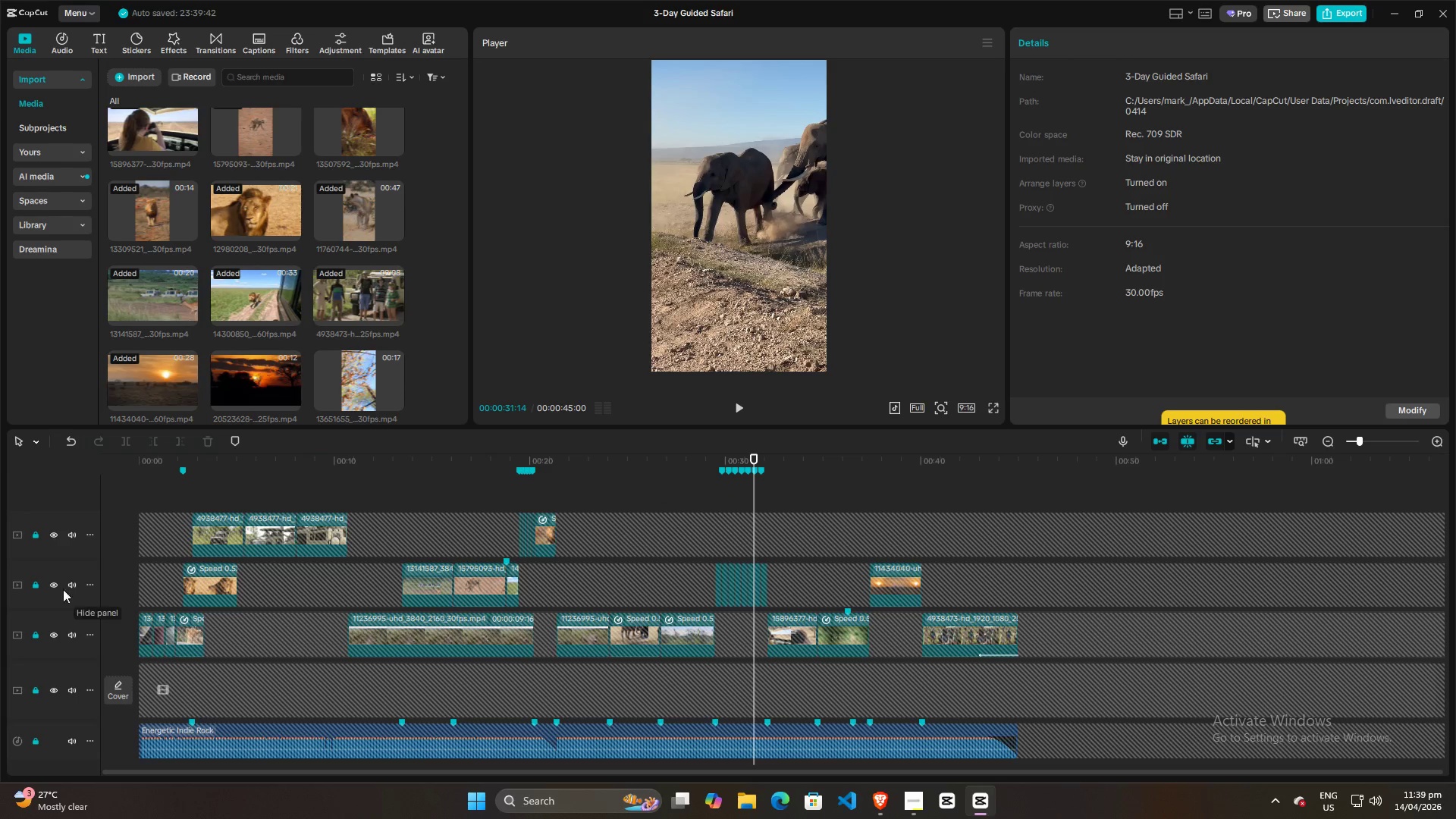 
key(Space)
 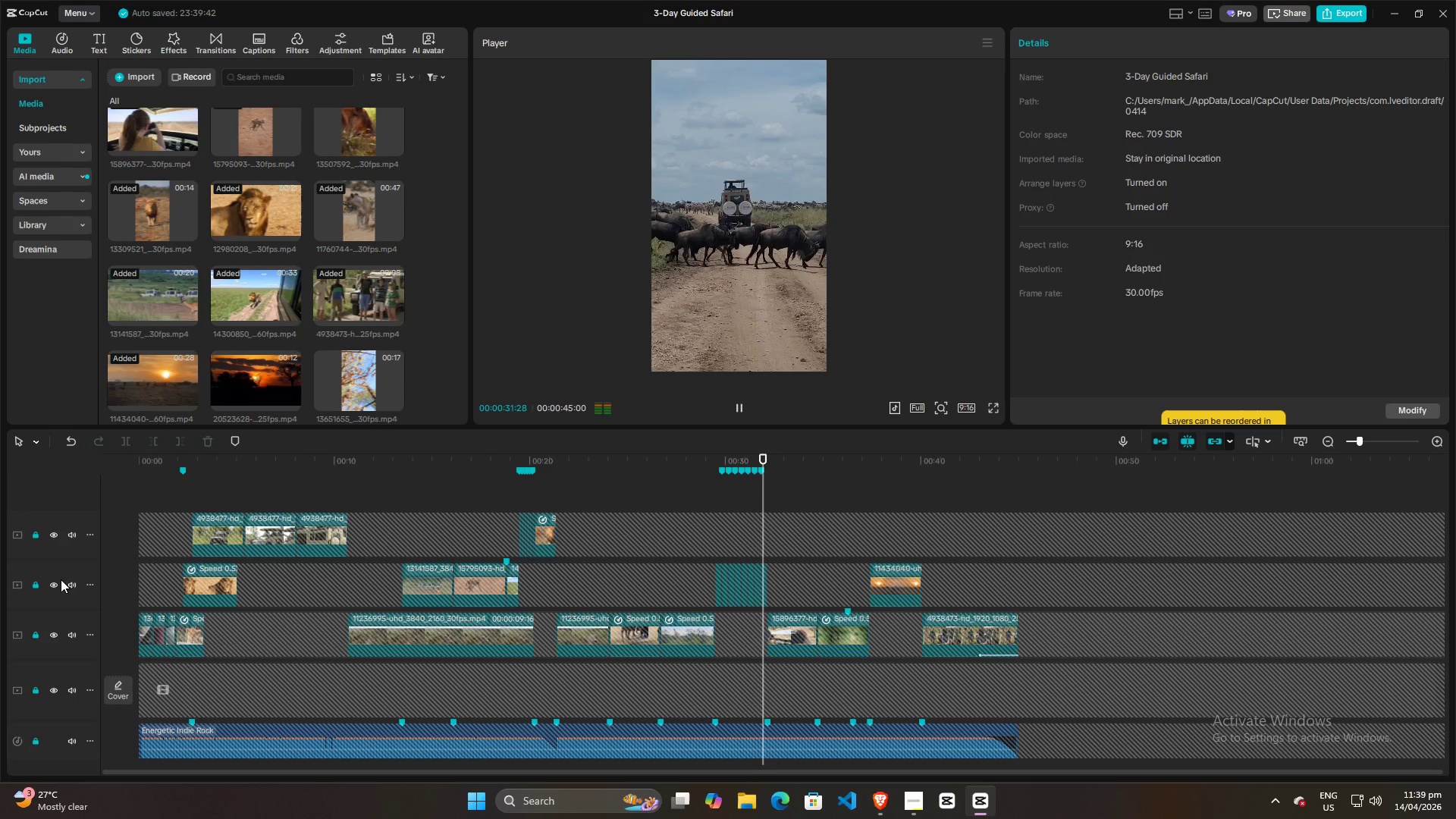 
key(Space)
 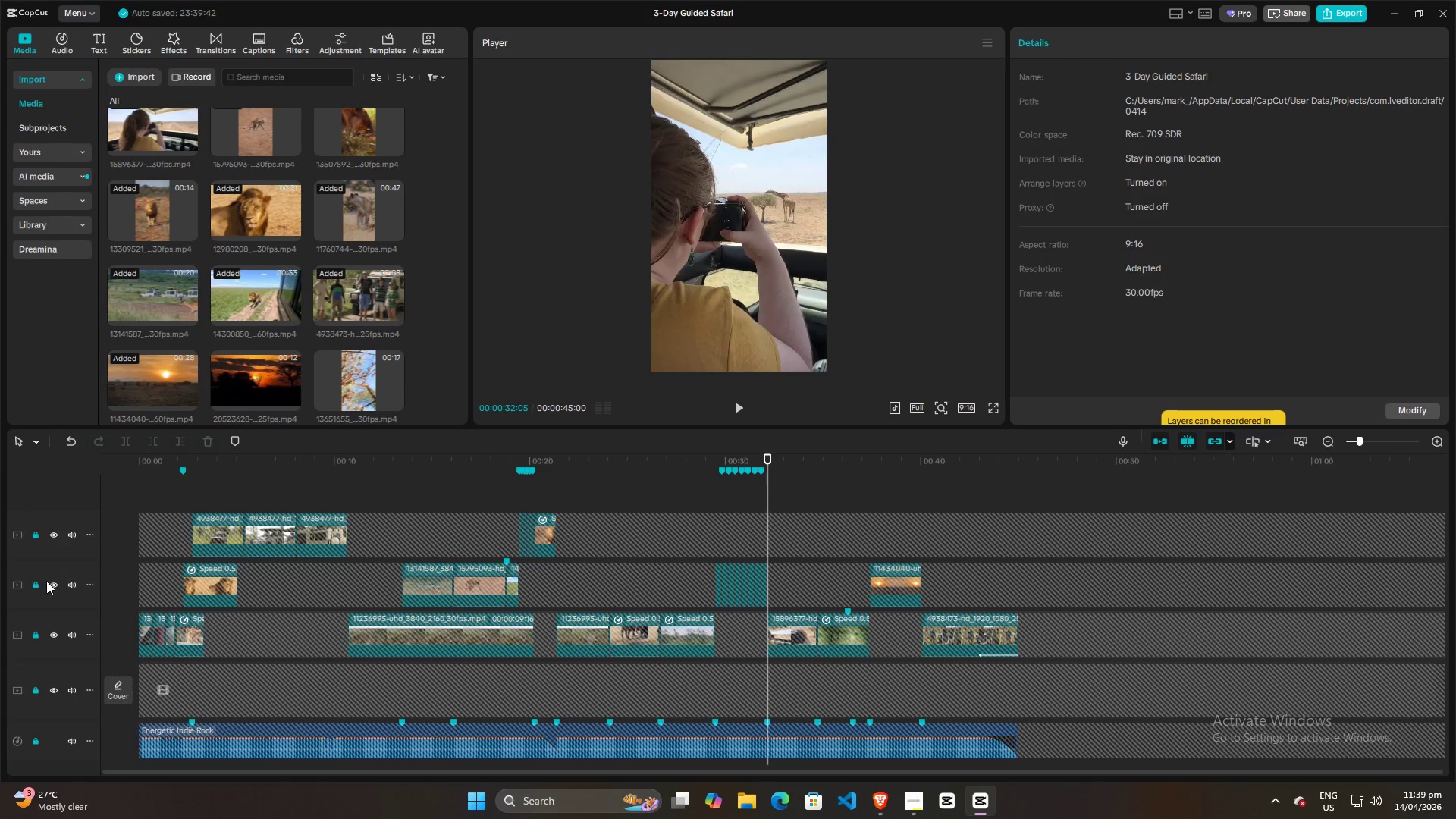 
key(Space)
 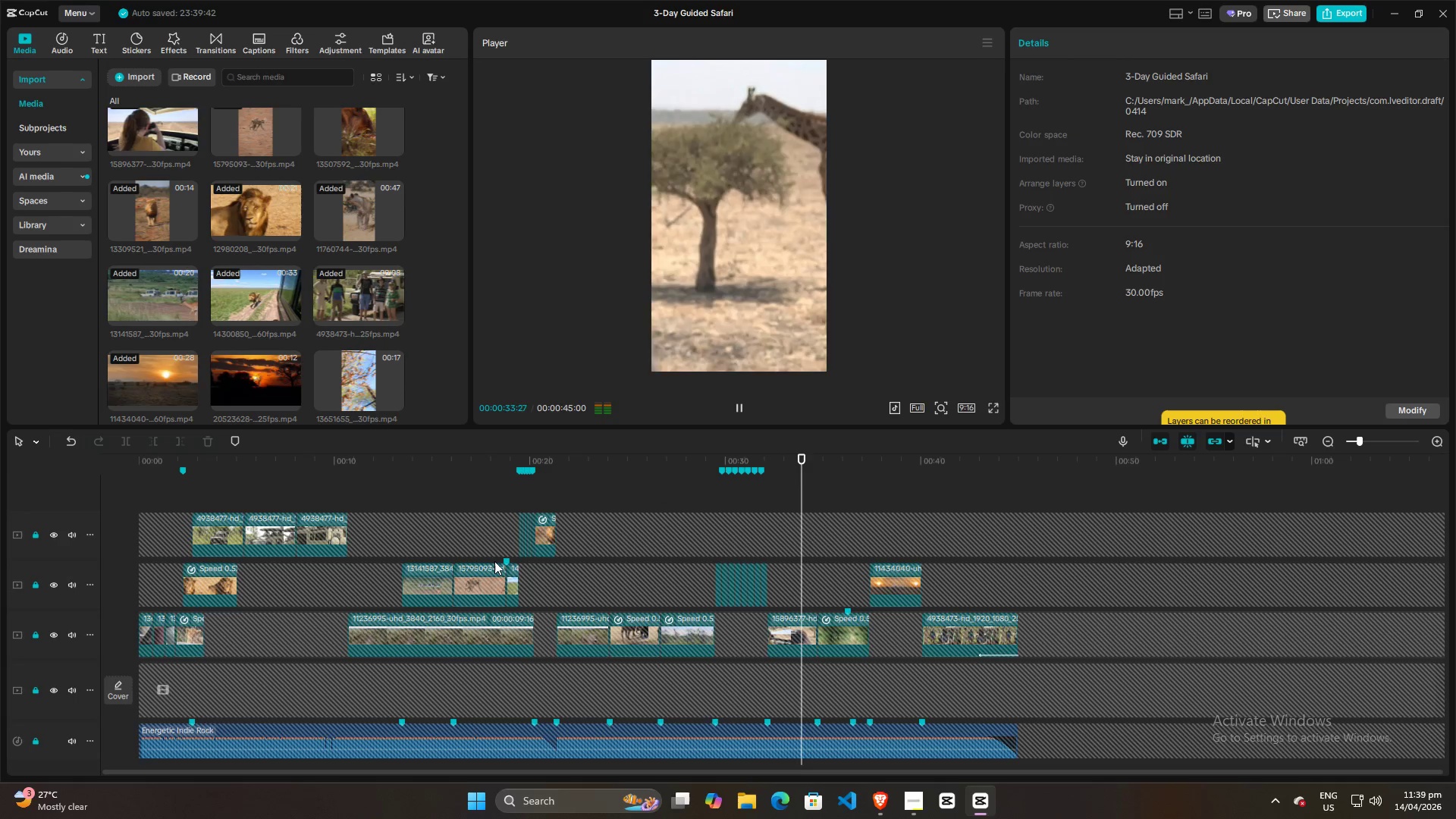 
key(Space)
 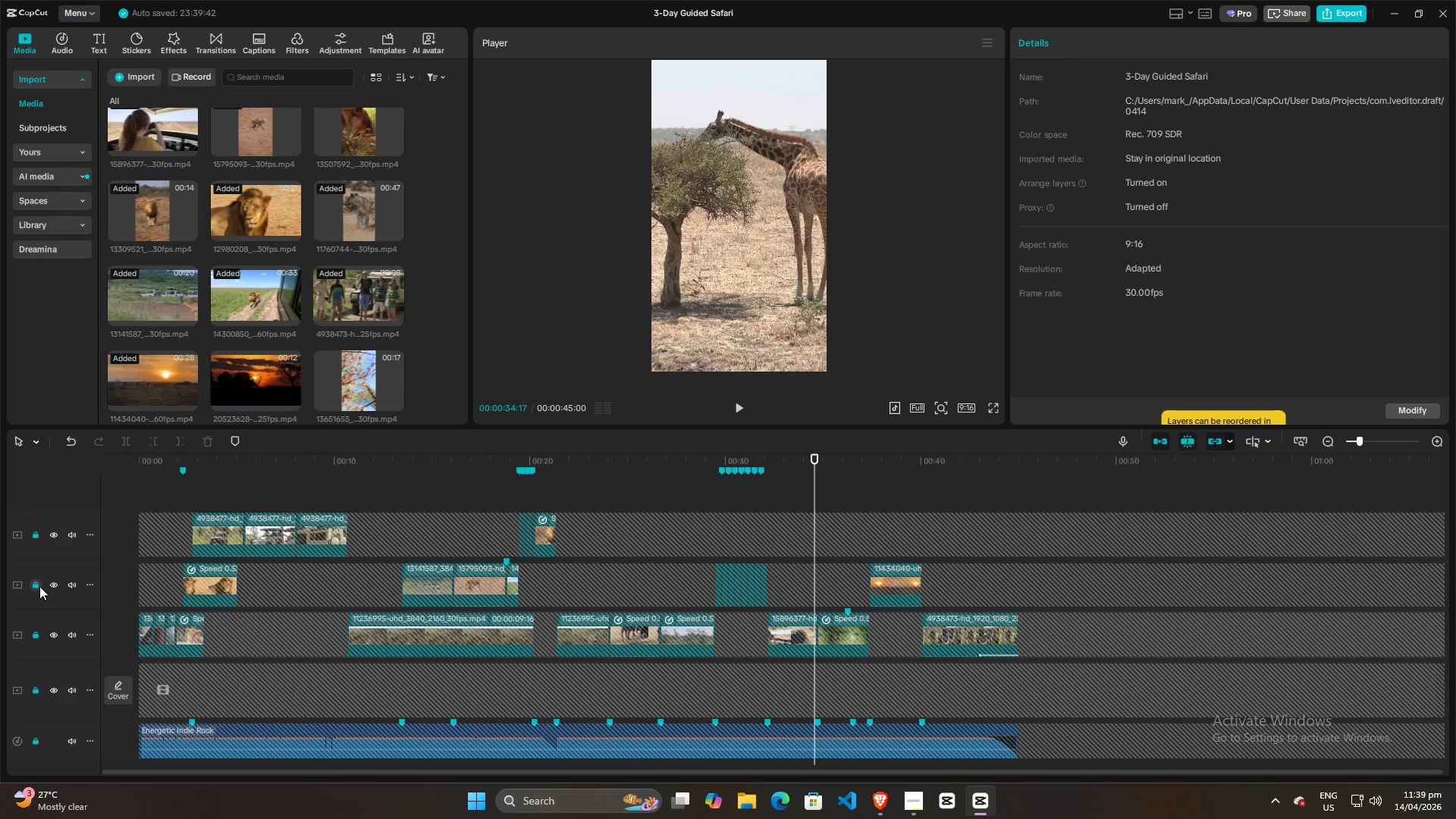 
left_click([39, 586])
 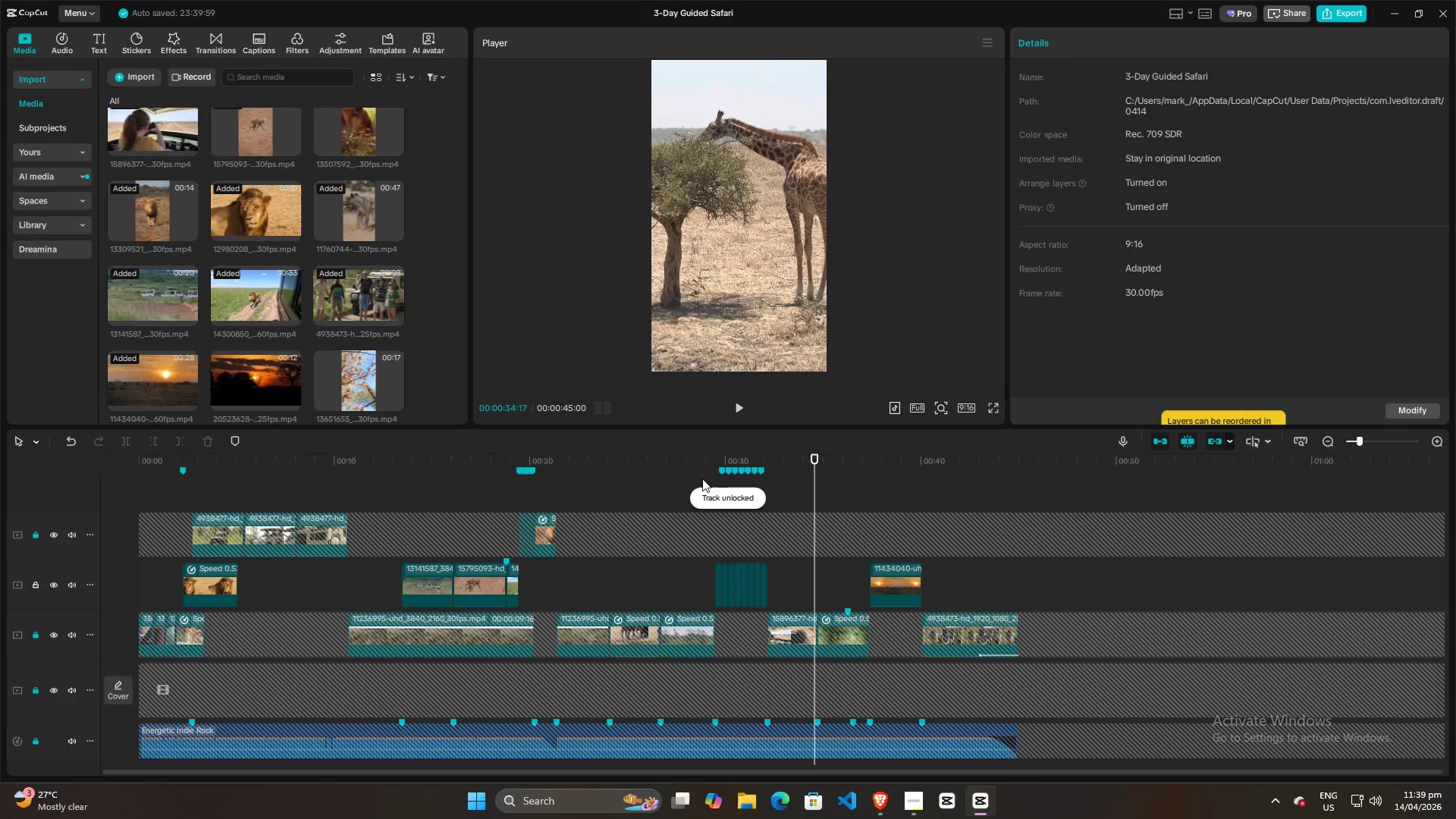 
left_click([701, 491])
 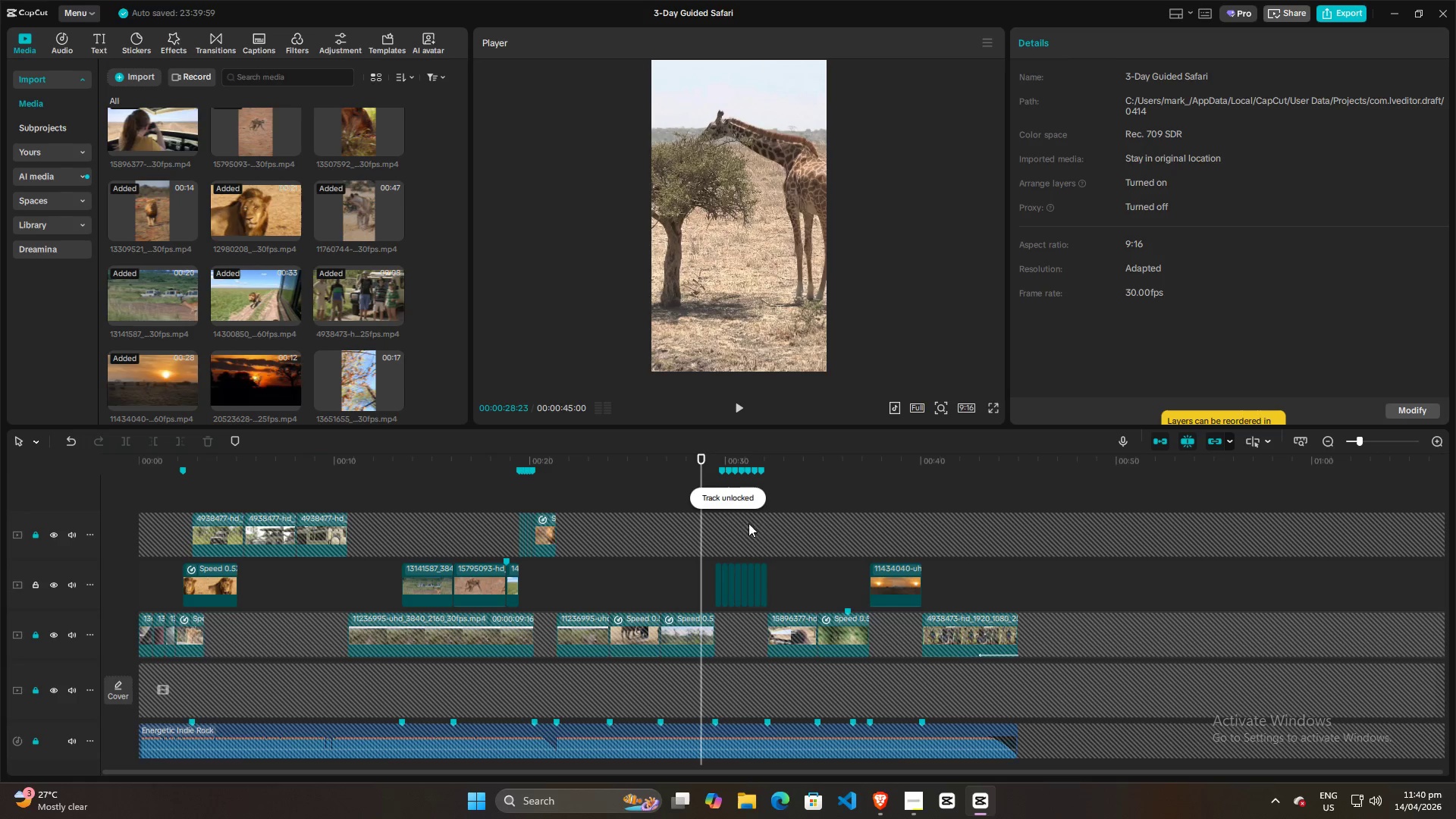 
hold_key(key=ControlLeft, duration=0.78)
 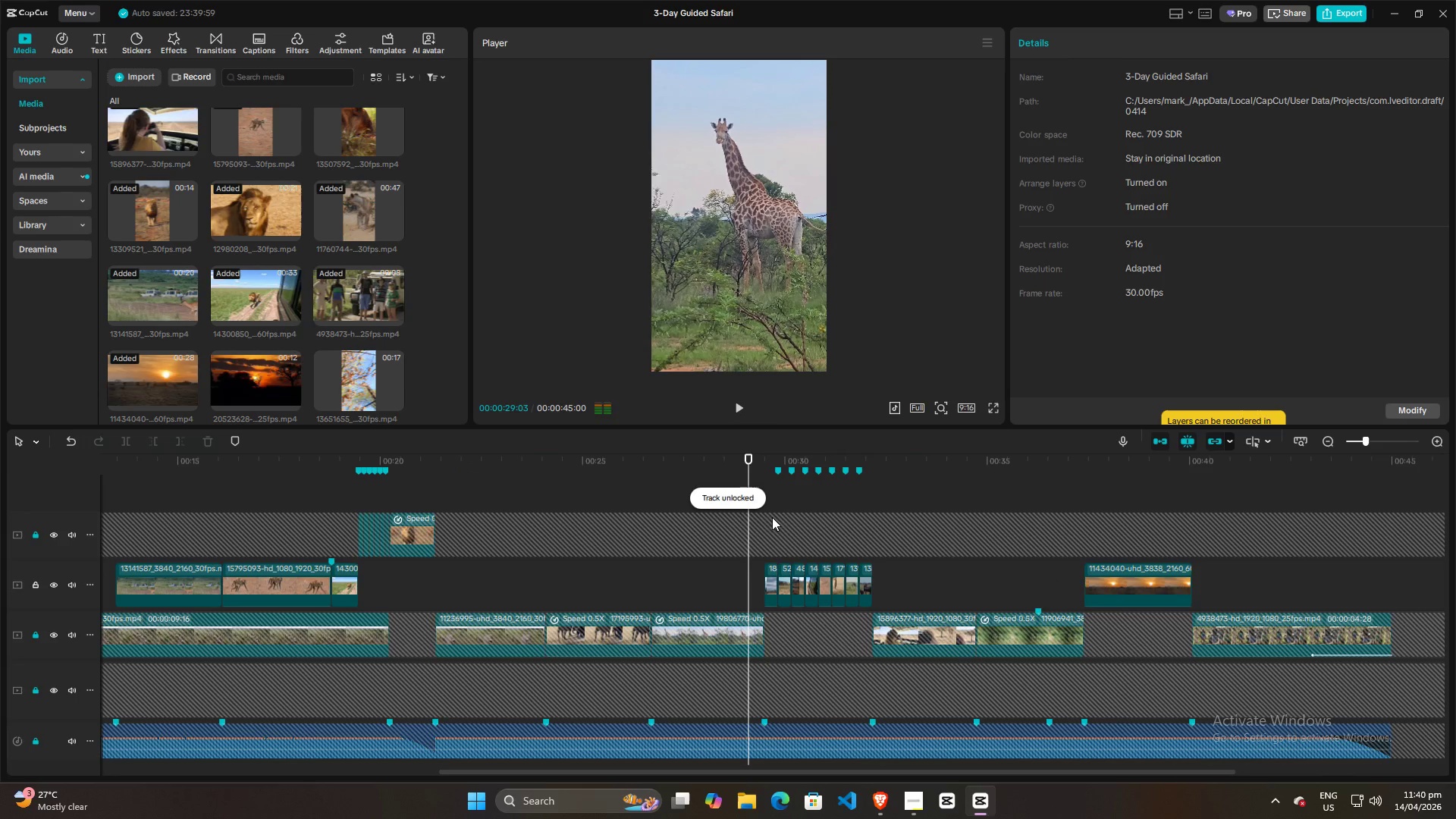 
key(Space)
 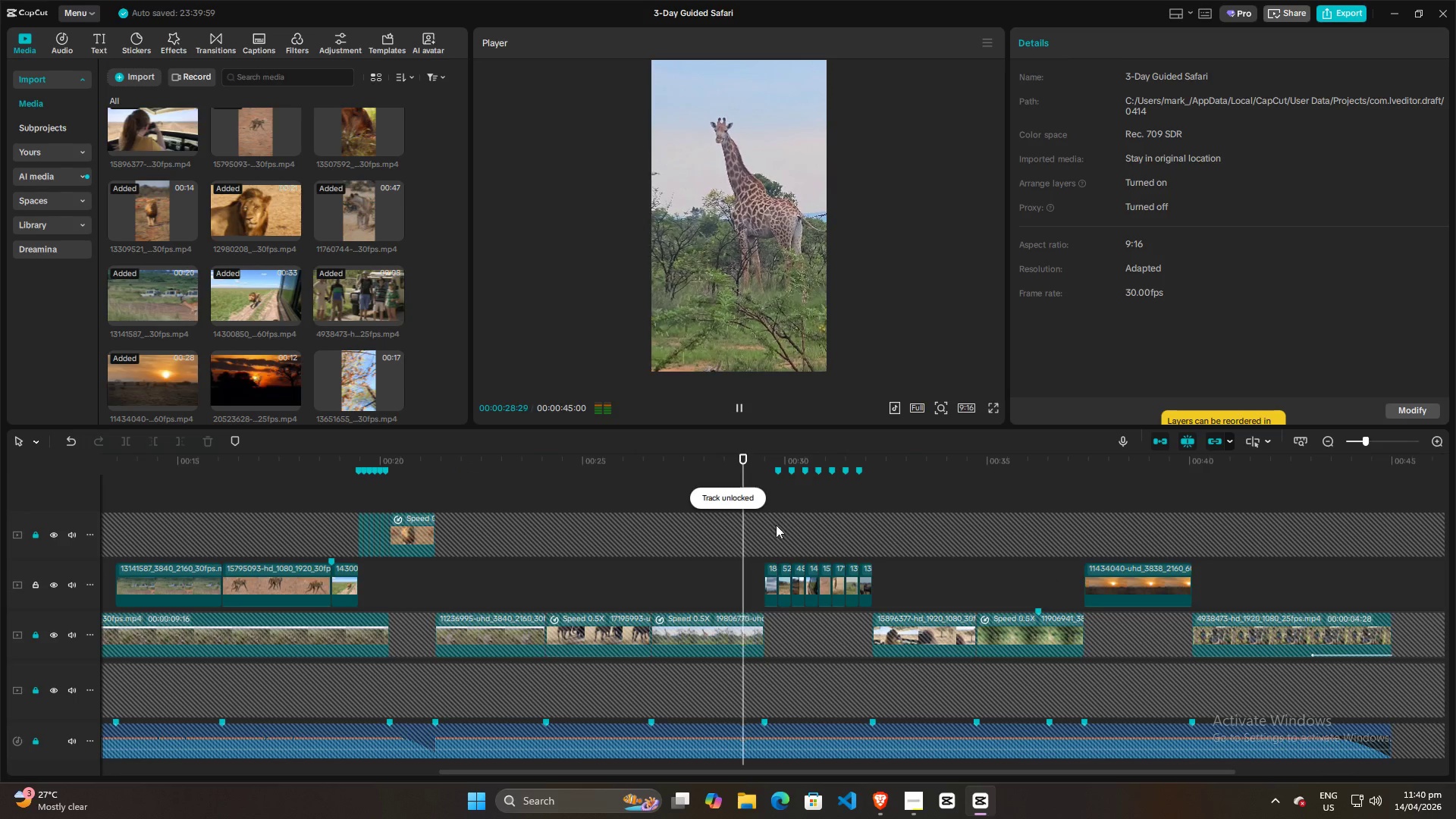 
scroll: coordinate [765, 533], scroll_direction: up, amount: 9.0
 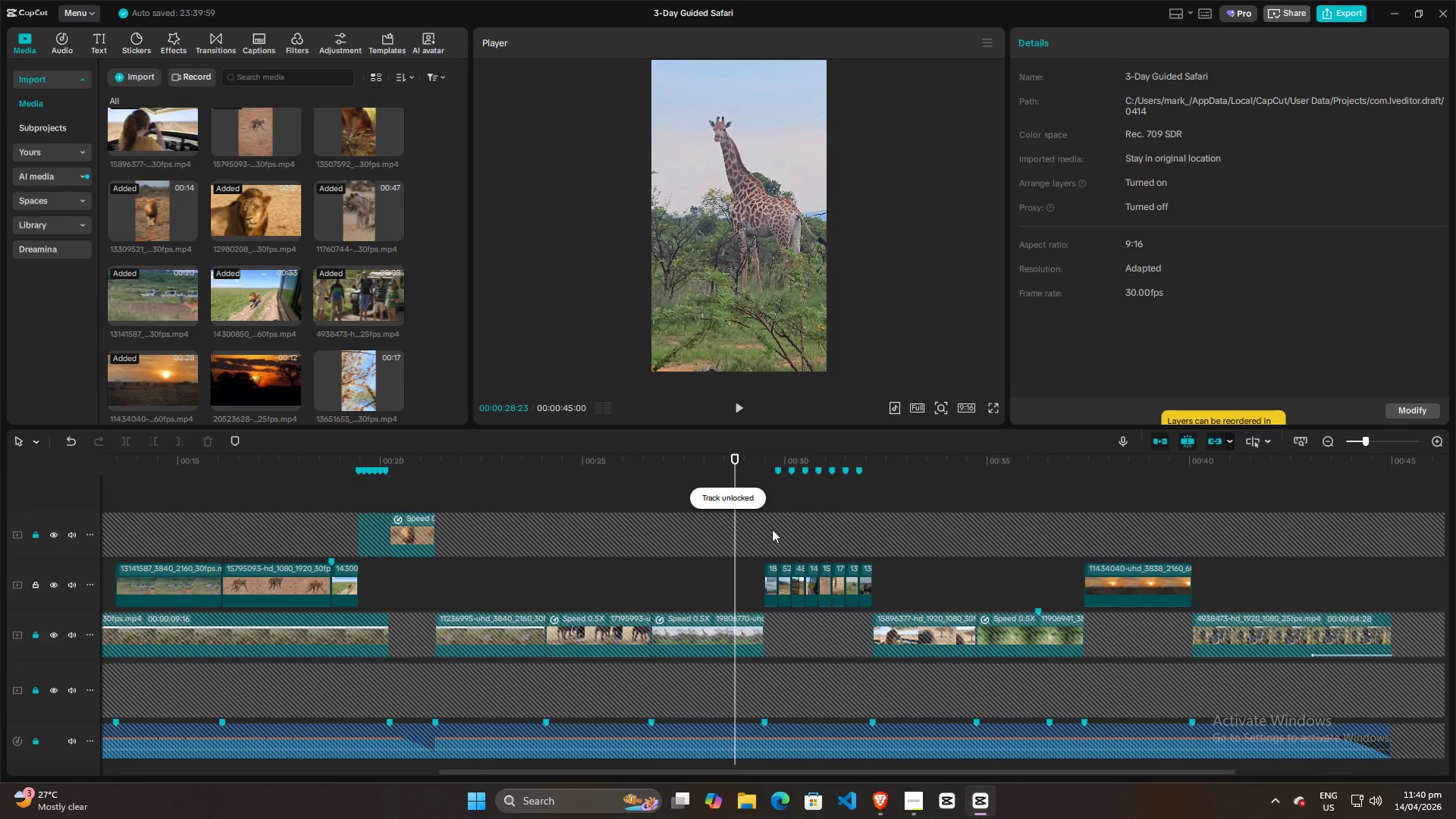 
key(Space)
 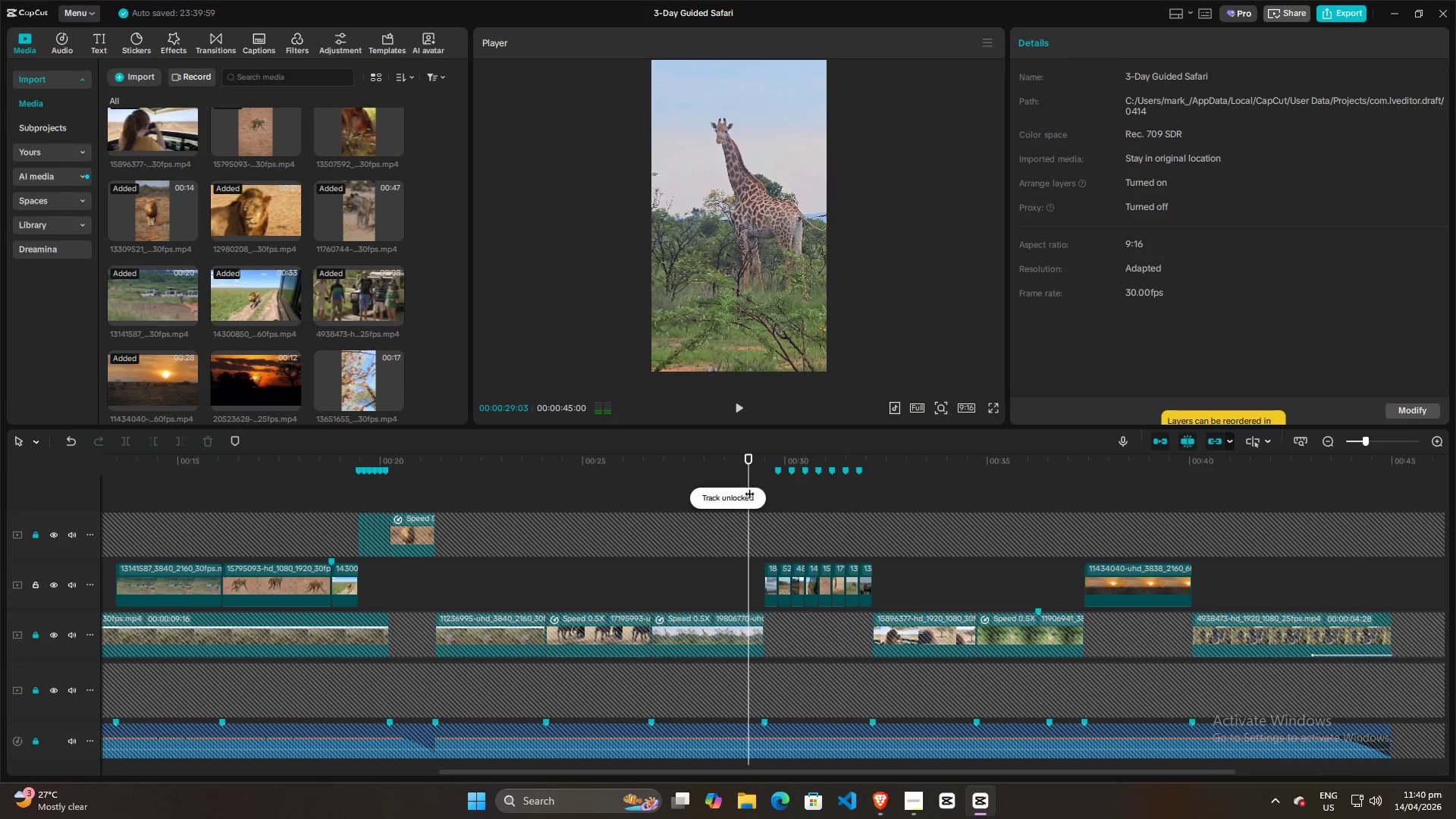 
key(Space)
 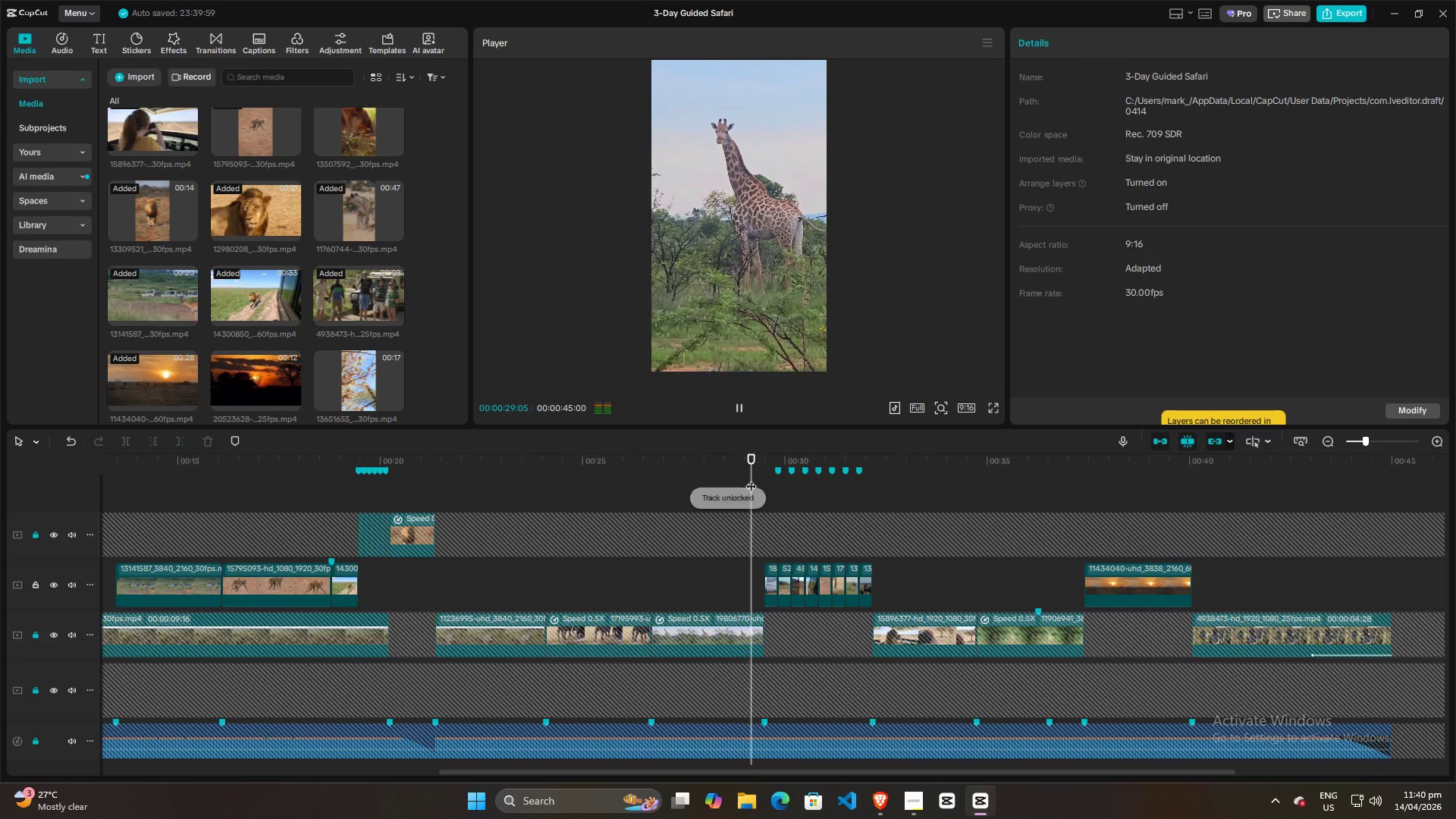 
key(Space)
 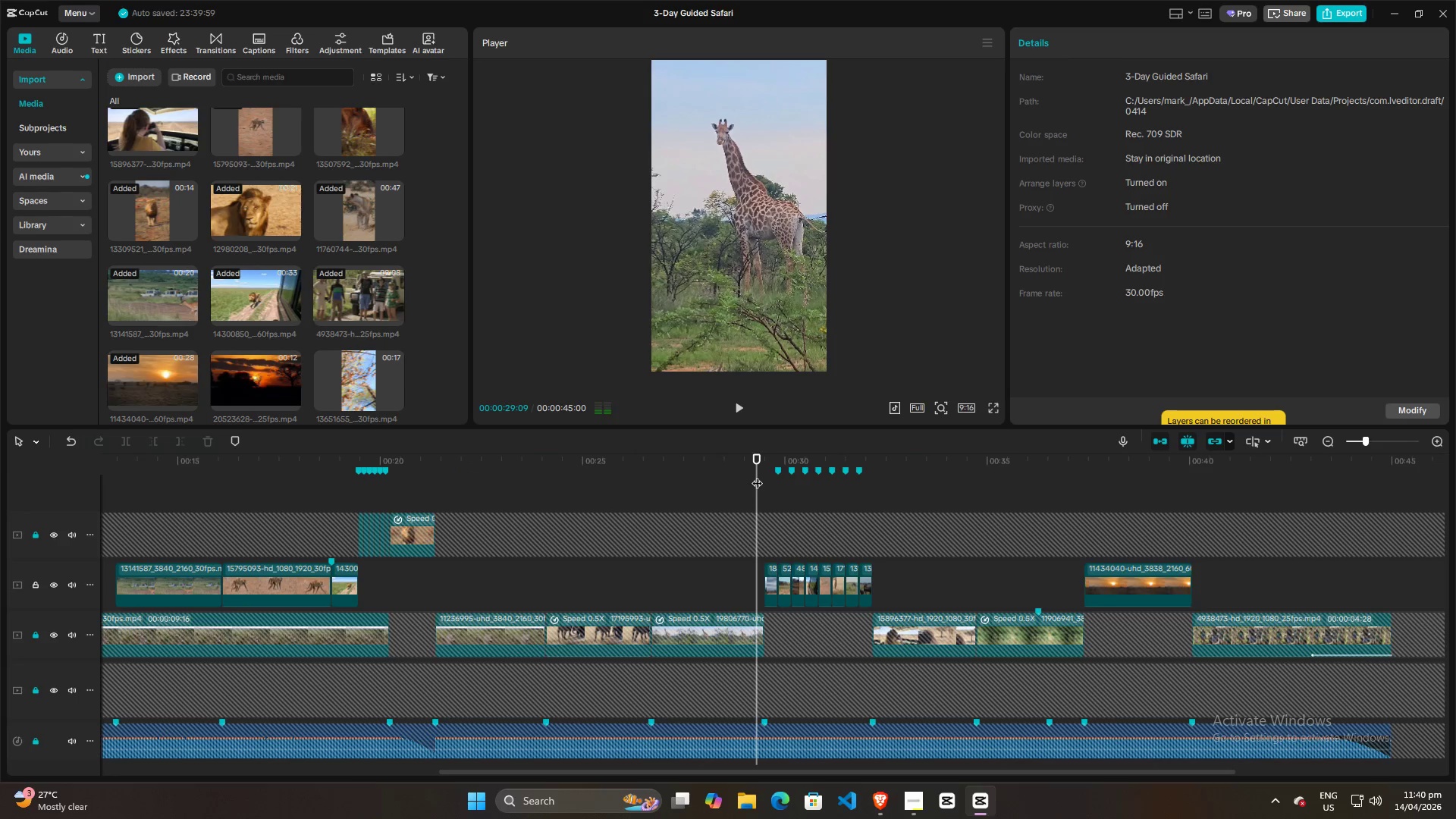 
left_click_drag(start_coordinate=[757, 475], to_coordinate=[770, 479])
 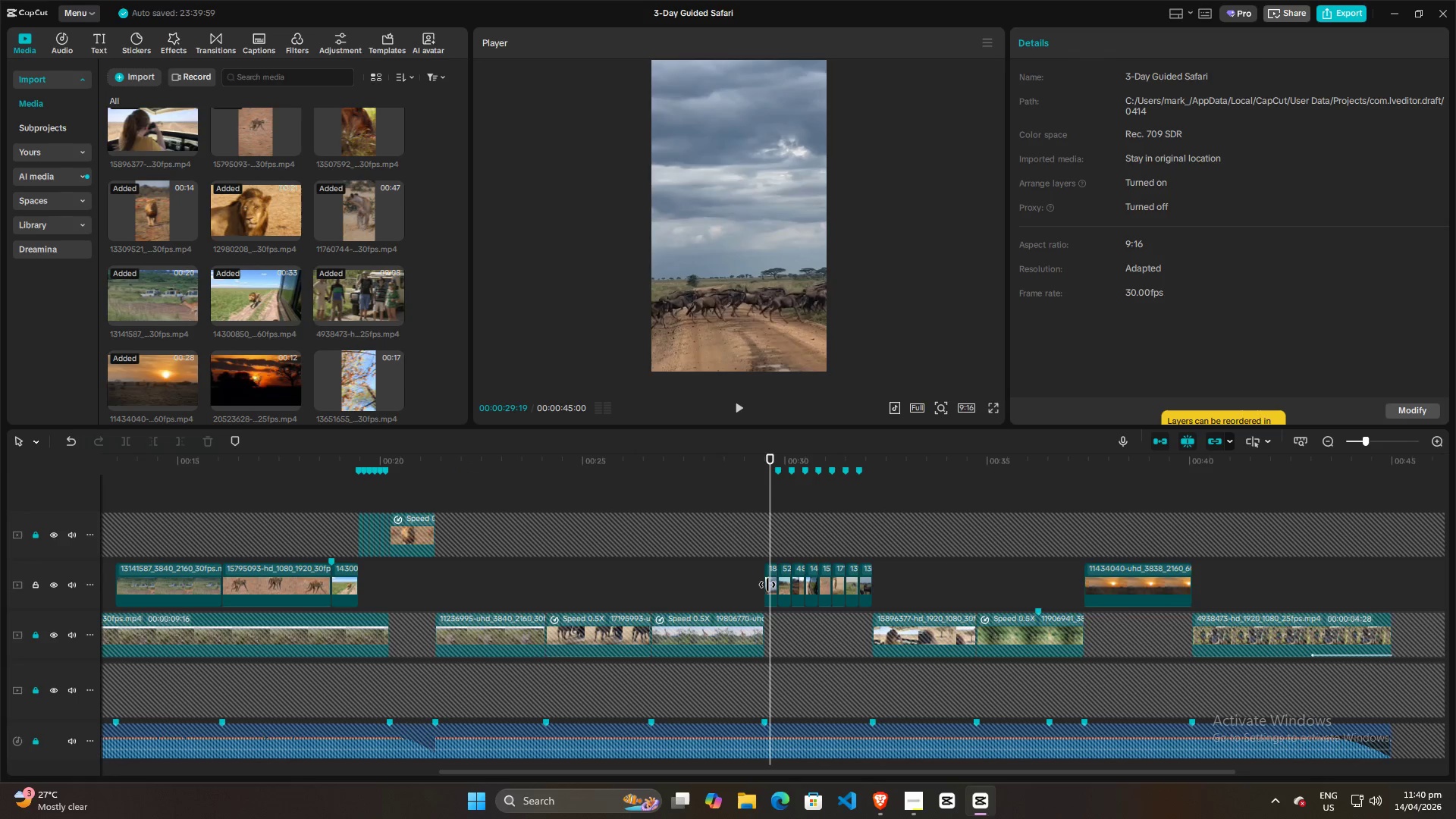 
left_click([771, 585])
 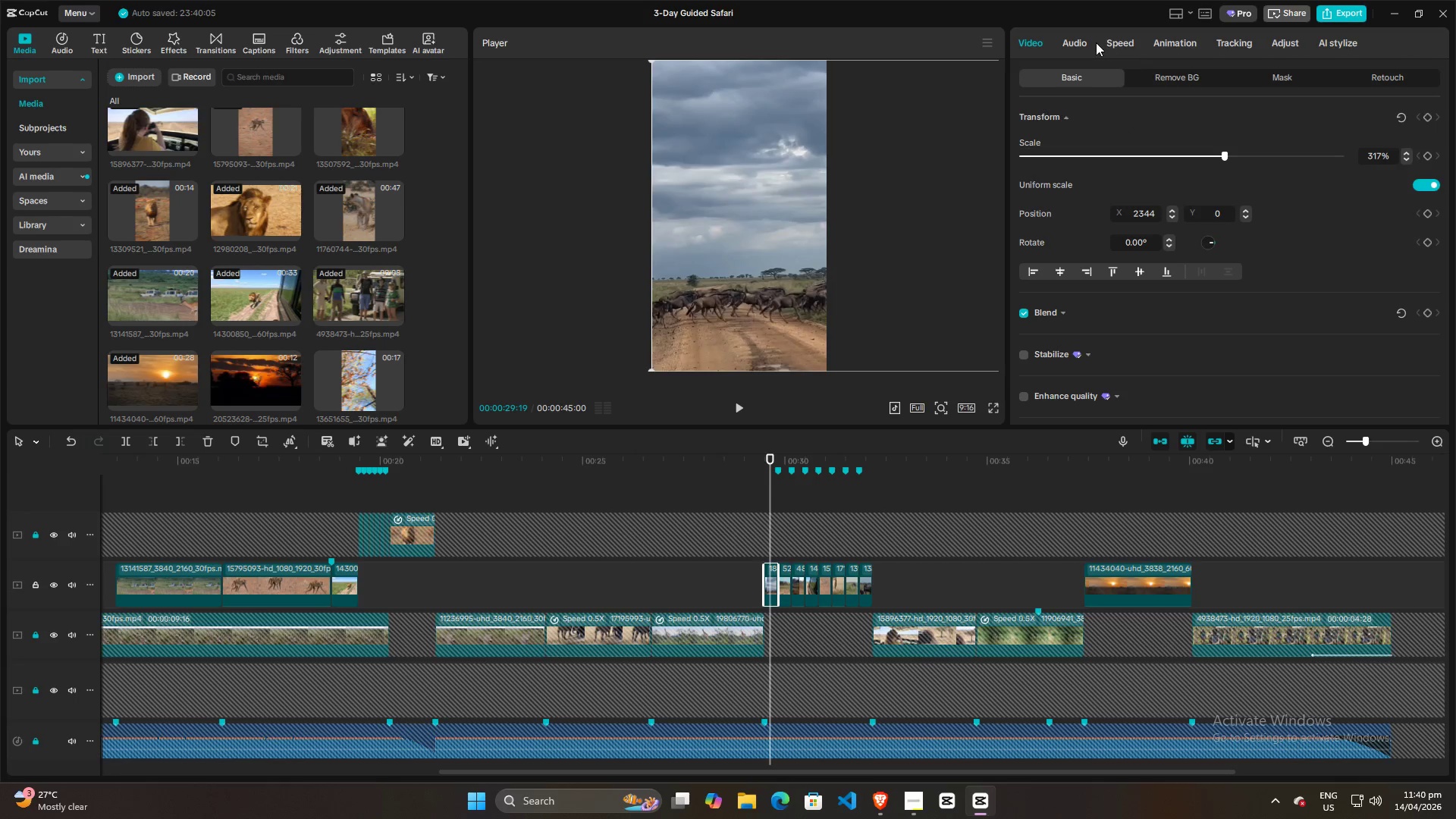 
left_click([1116, 47])
 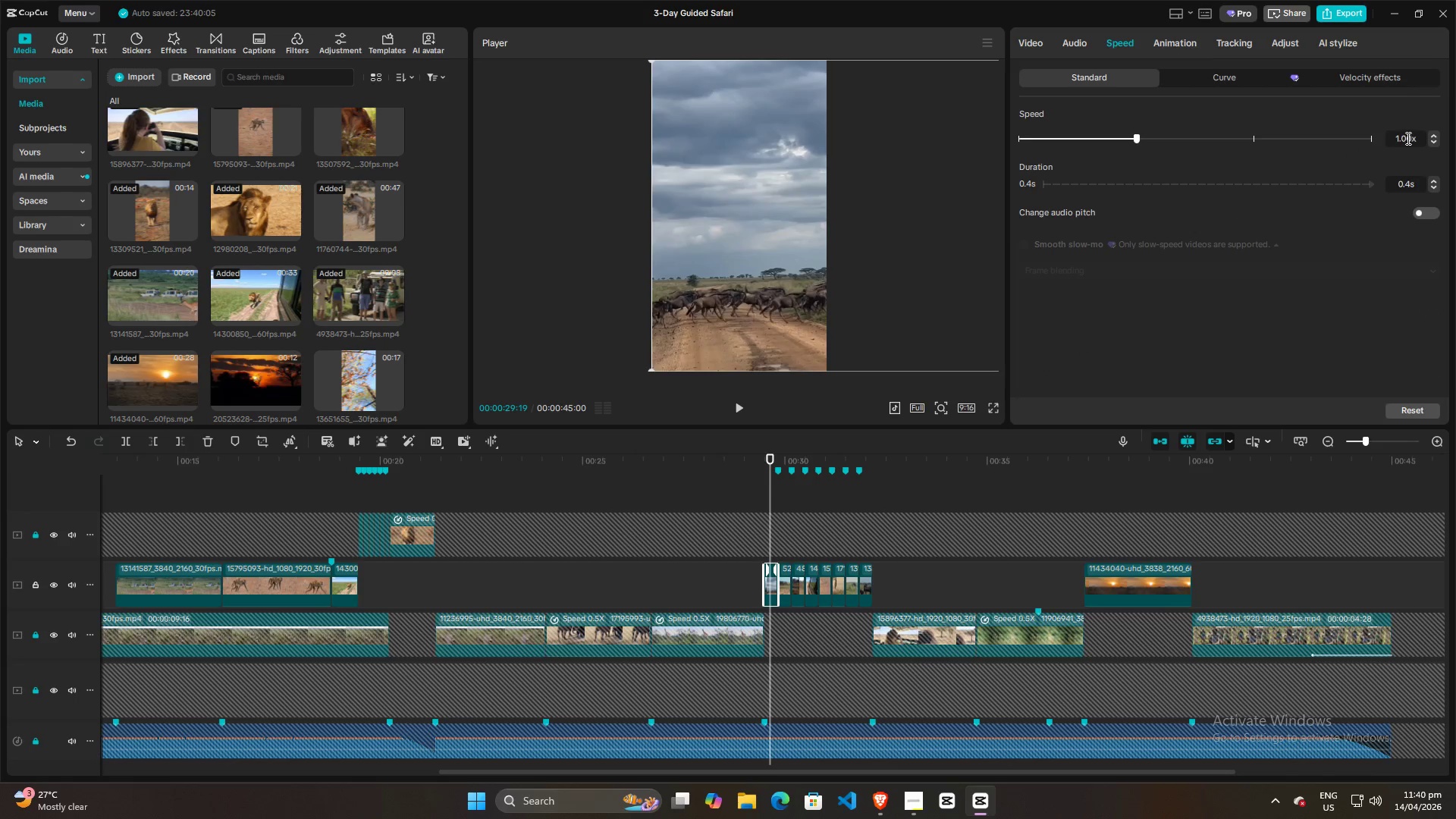 
left_click_drag(start_coordinate=[1410, 140], to_coordinate=[1356, 140])
 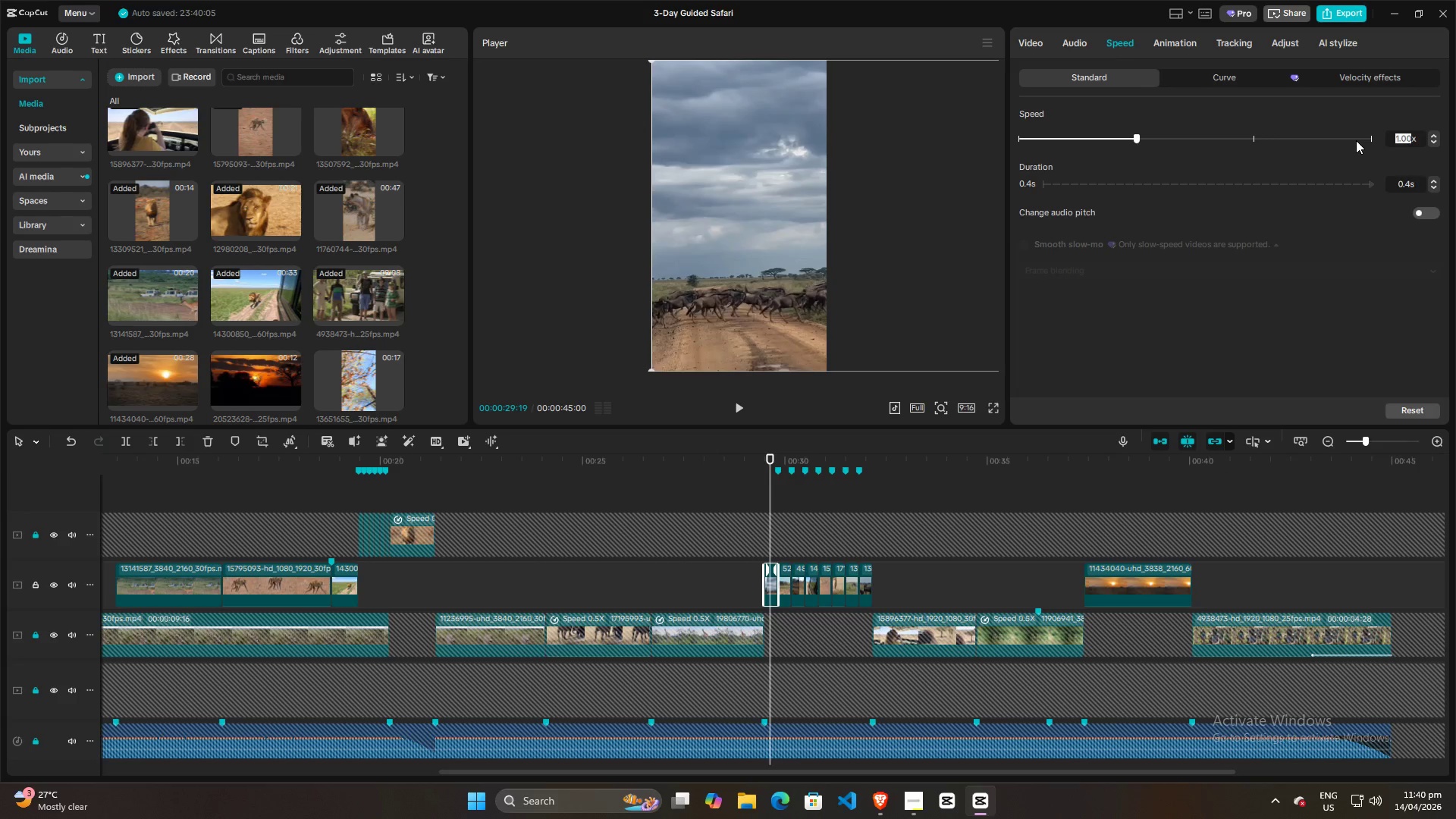 
type(0.50)
 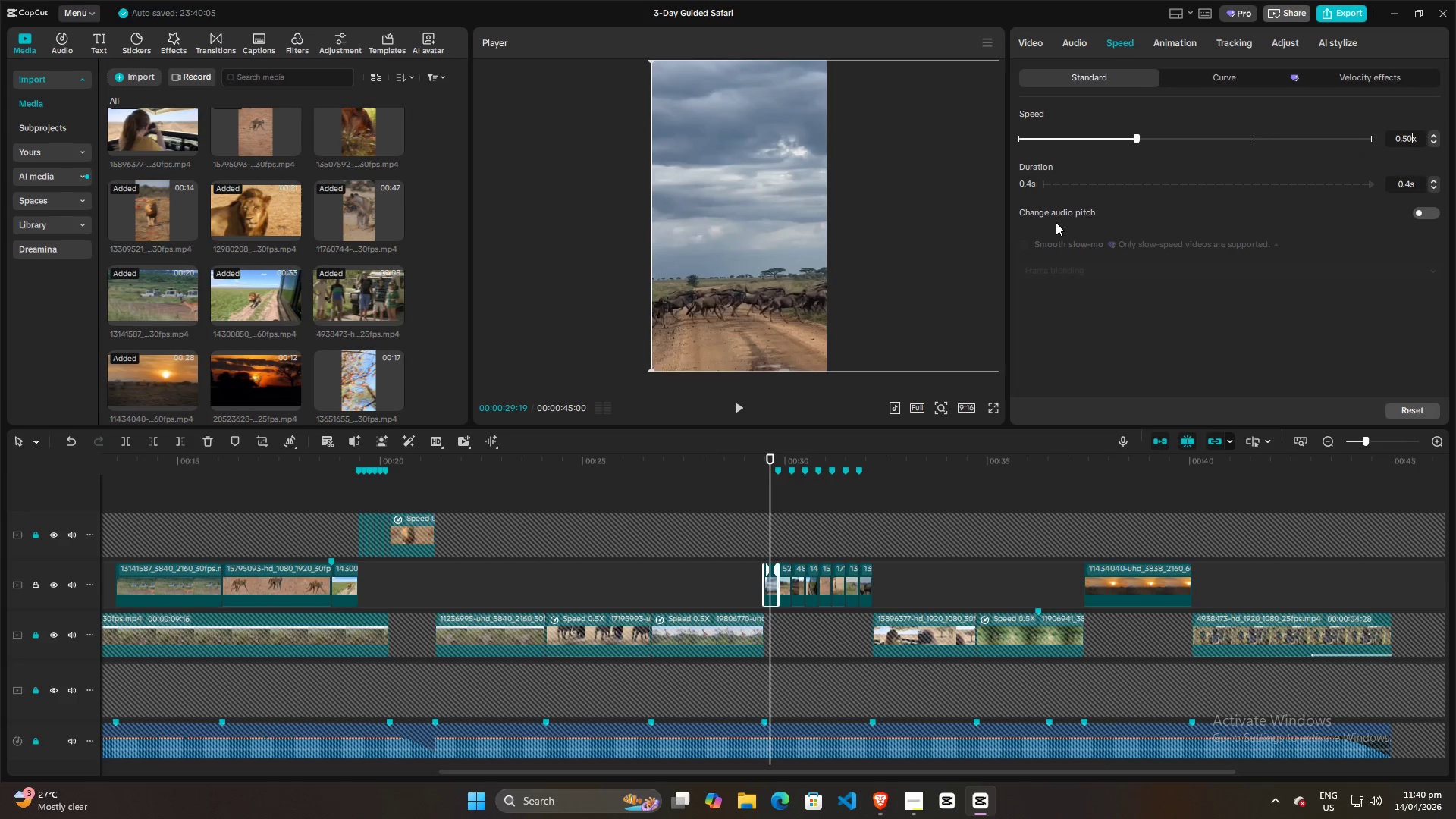 
left_click([1149, 318])
 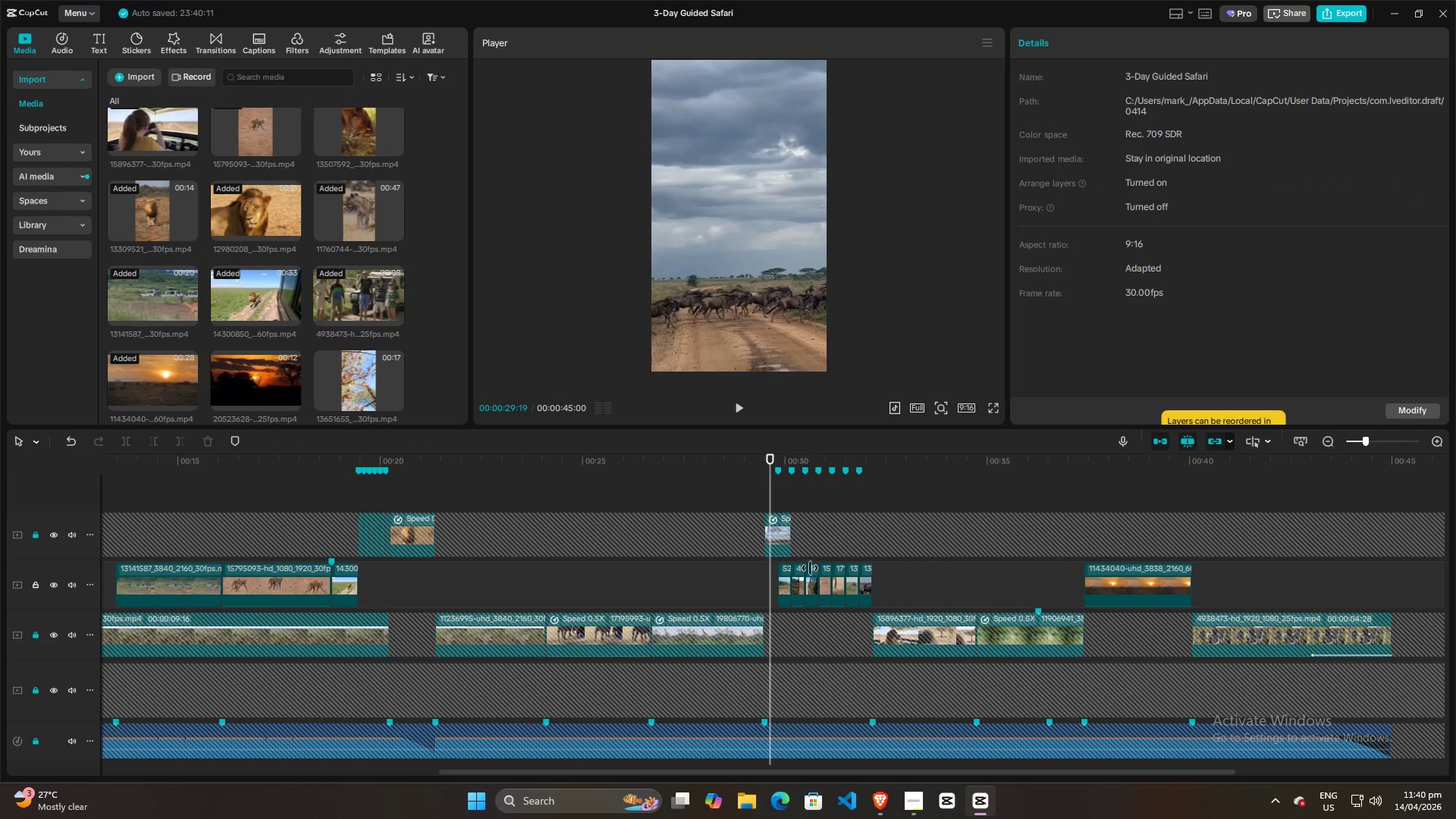 
left_click([782, 532])
 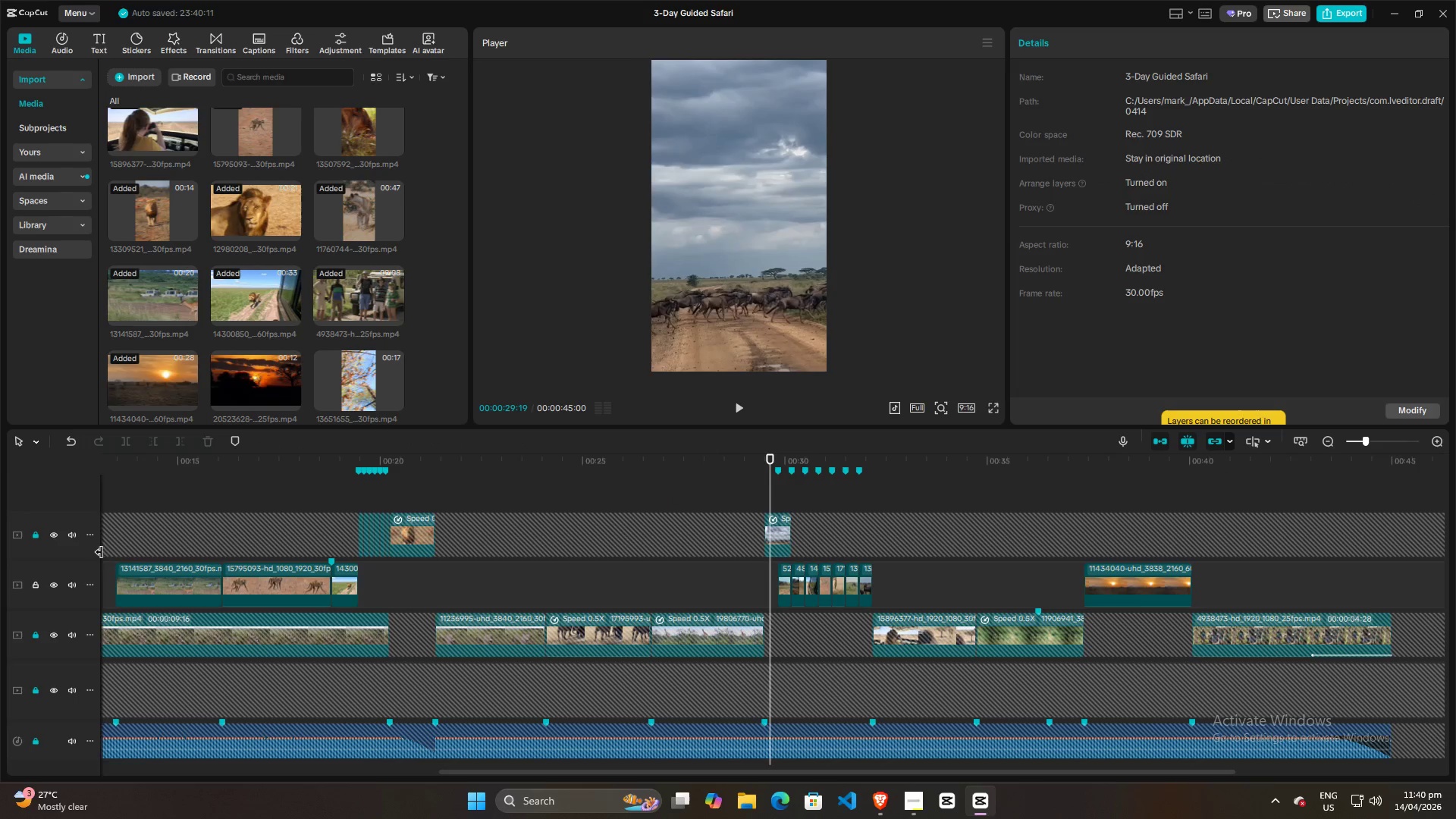 
left_click([35, 538])
 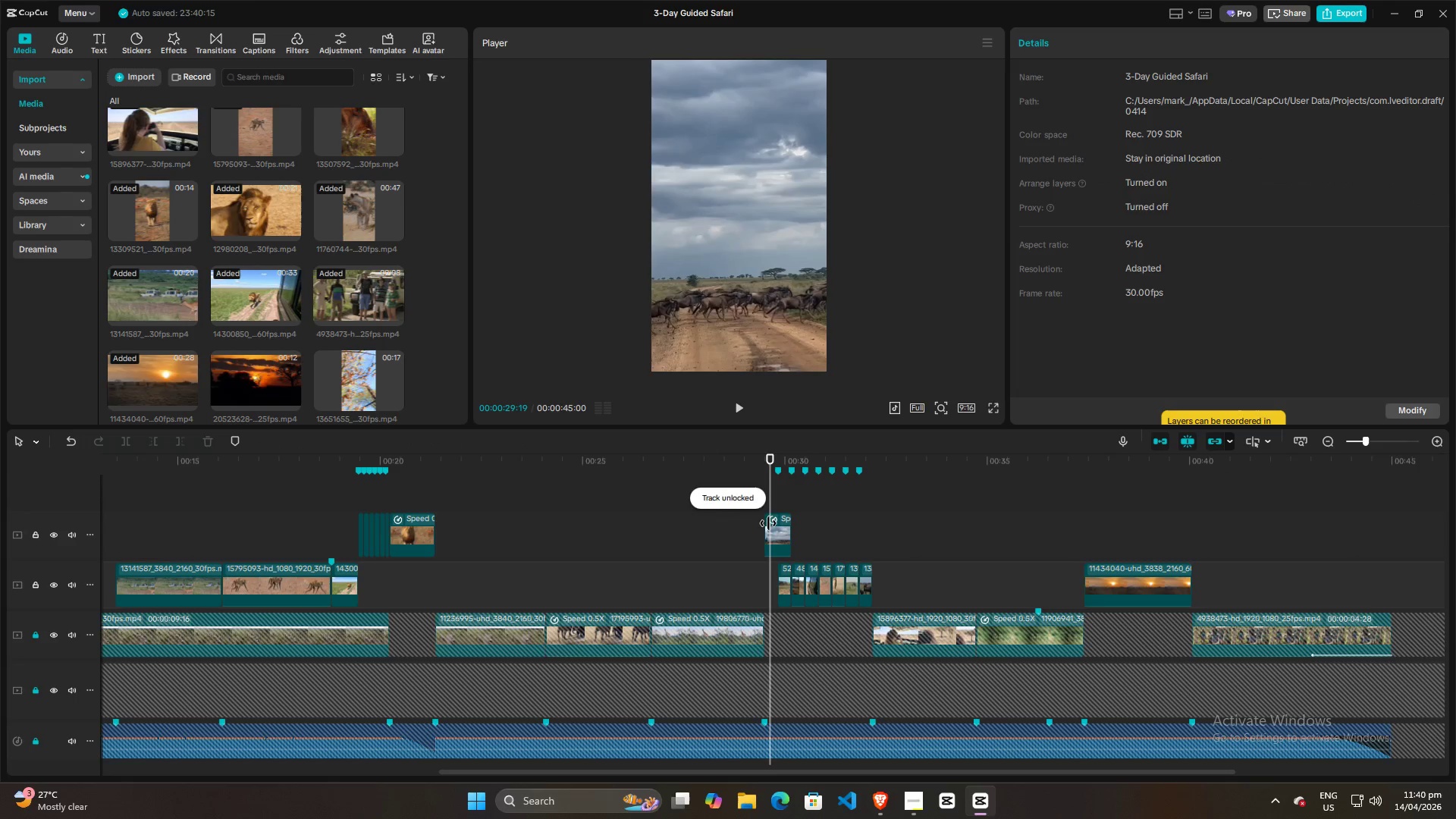 
left_click([776, 528])
 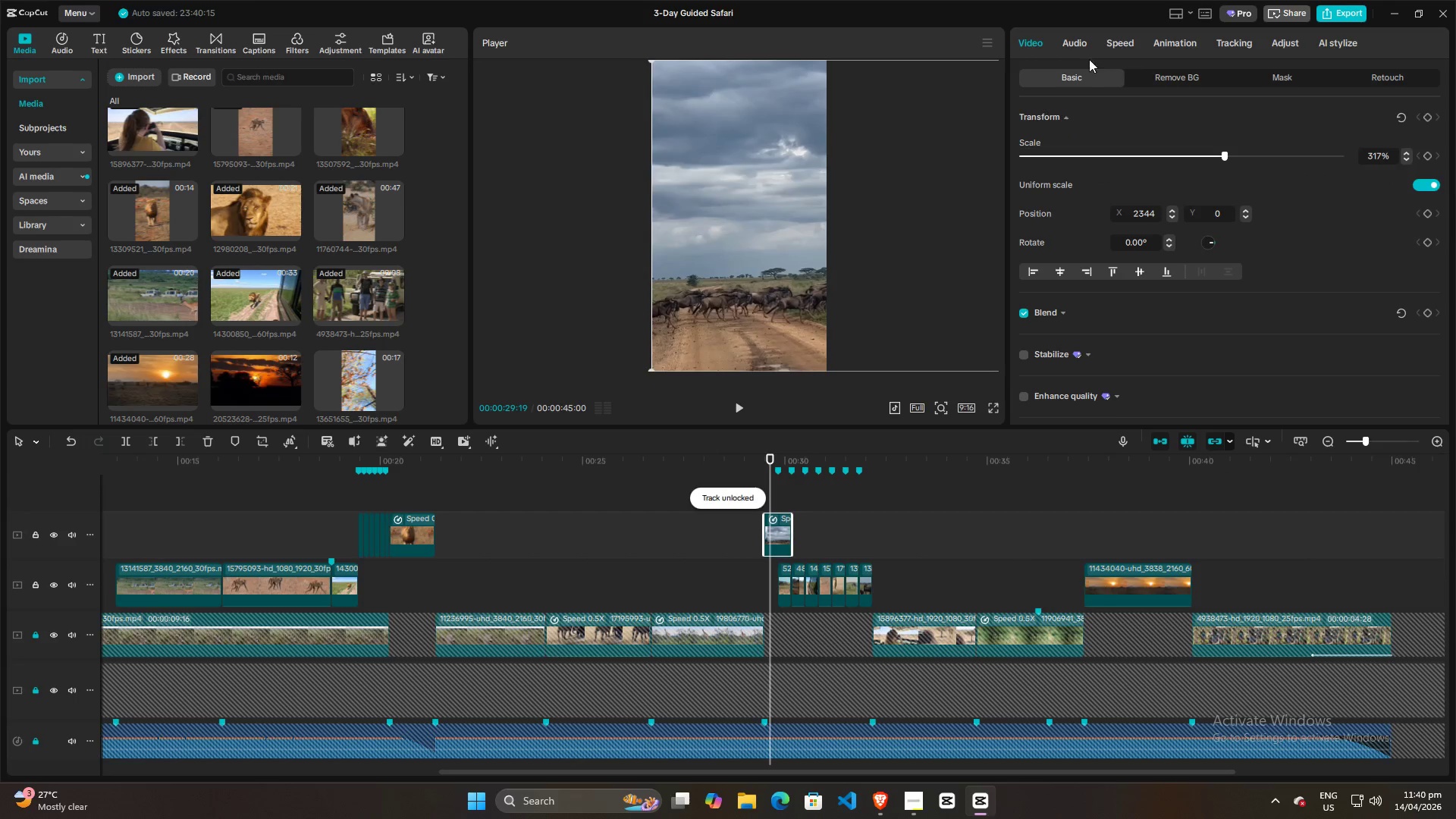 
left_click([1122, 44])
 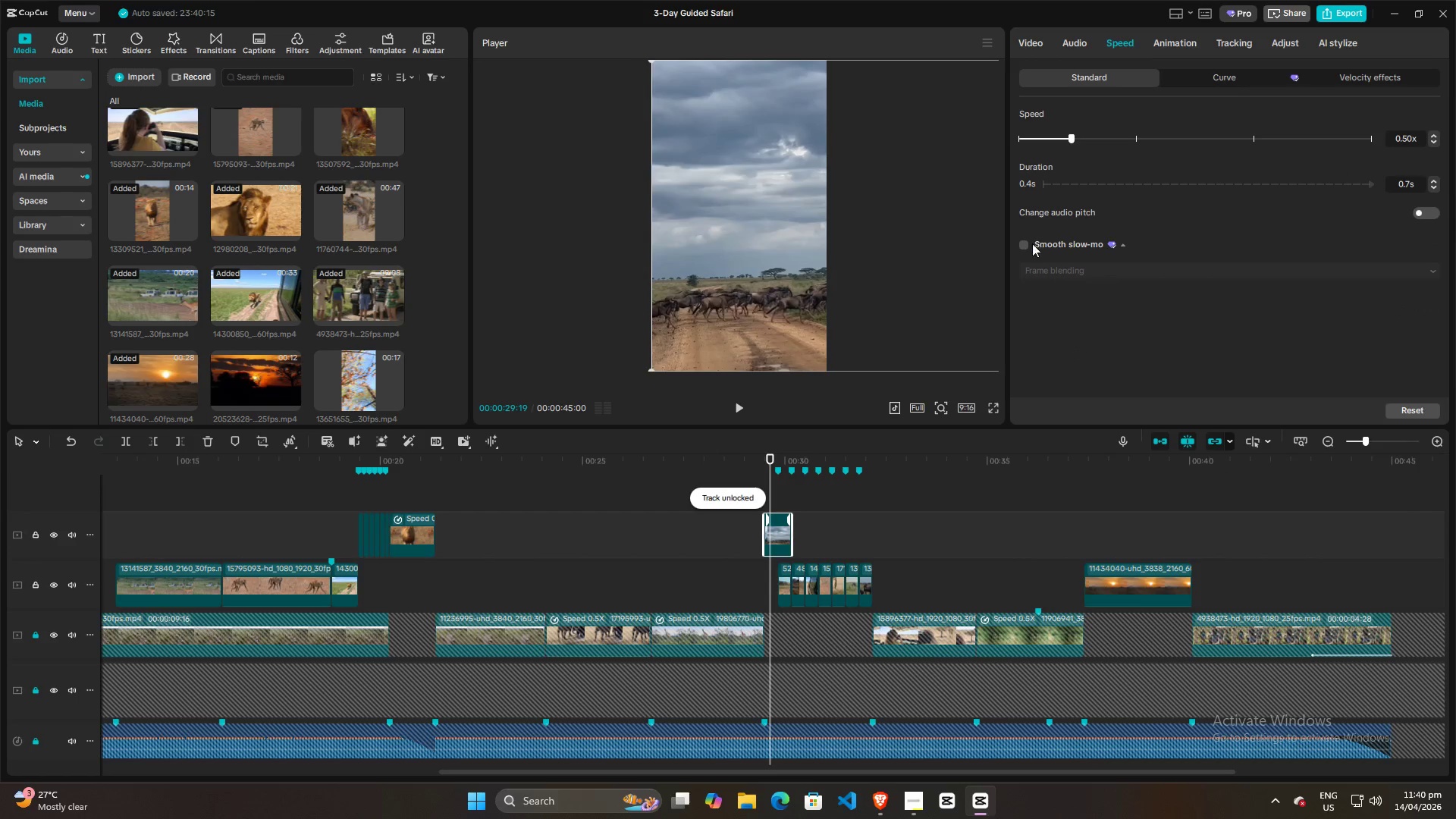 
left_click([1028, 245])
 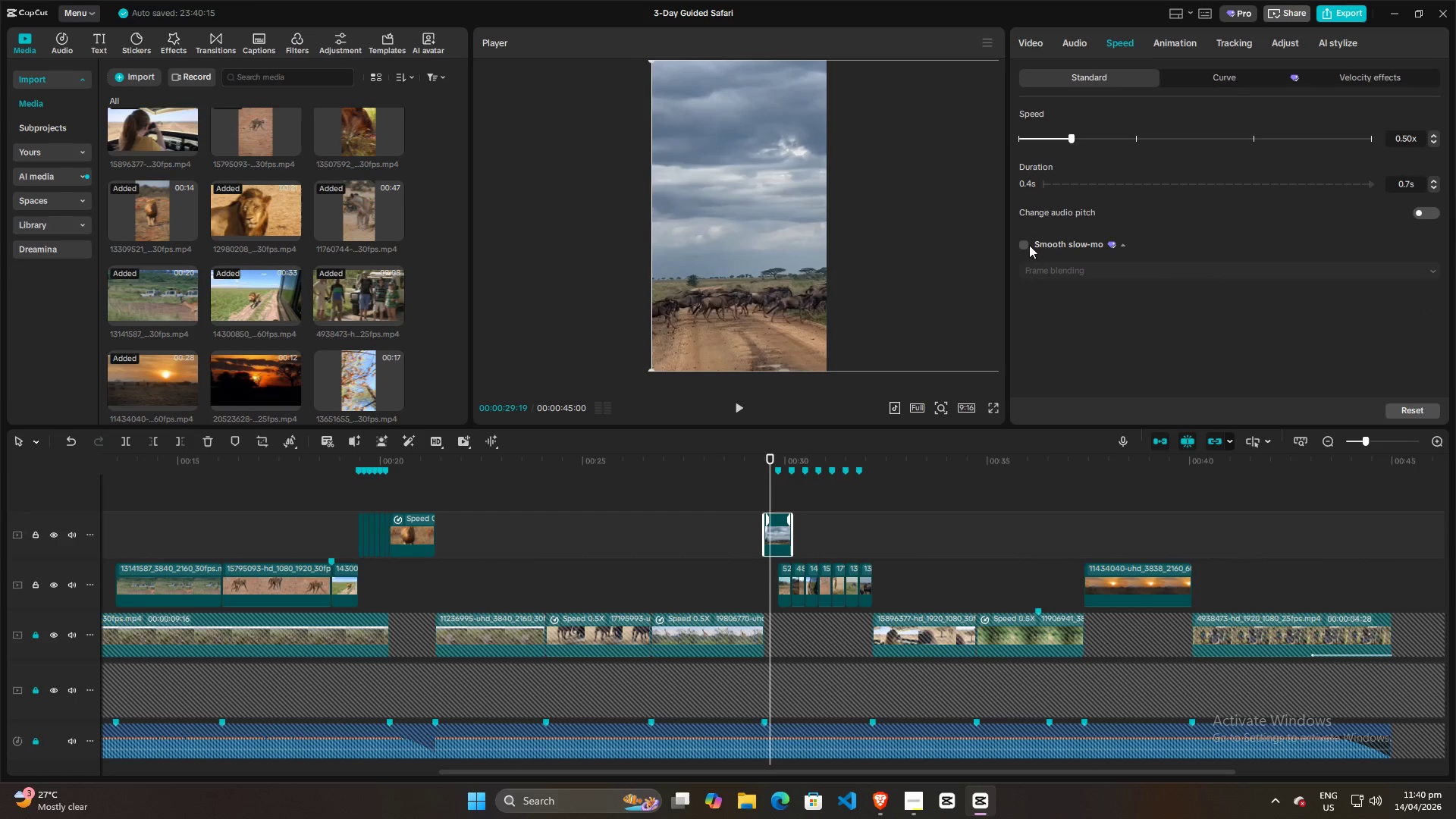 
left_click([1025, 243])
 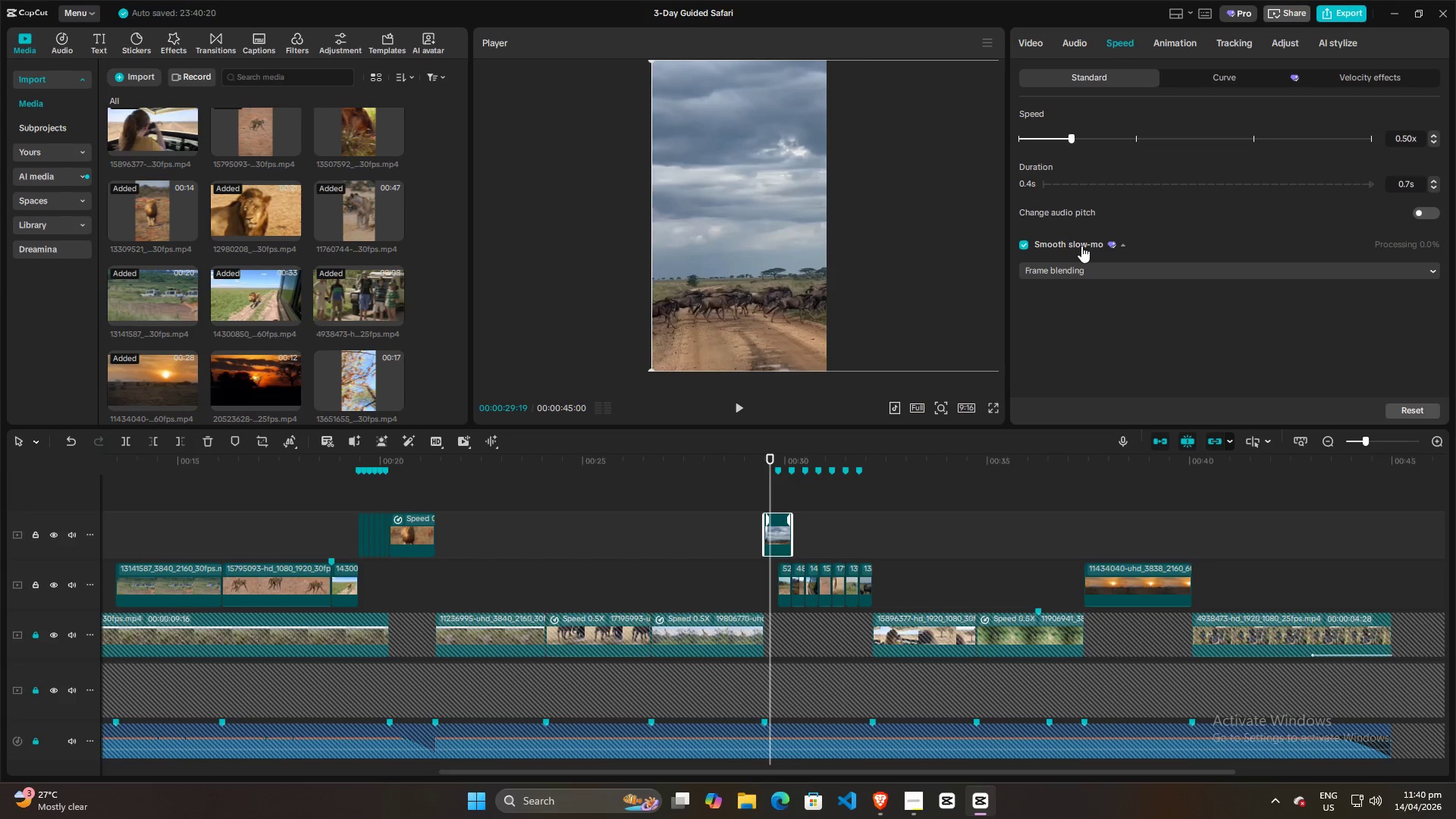 
left_click([1081, 246])
 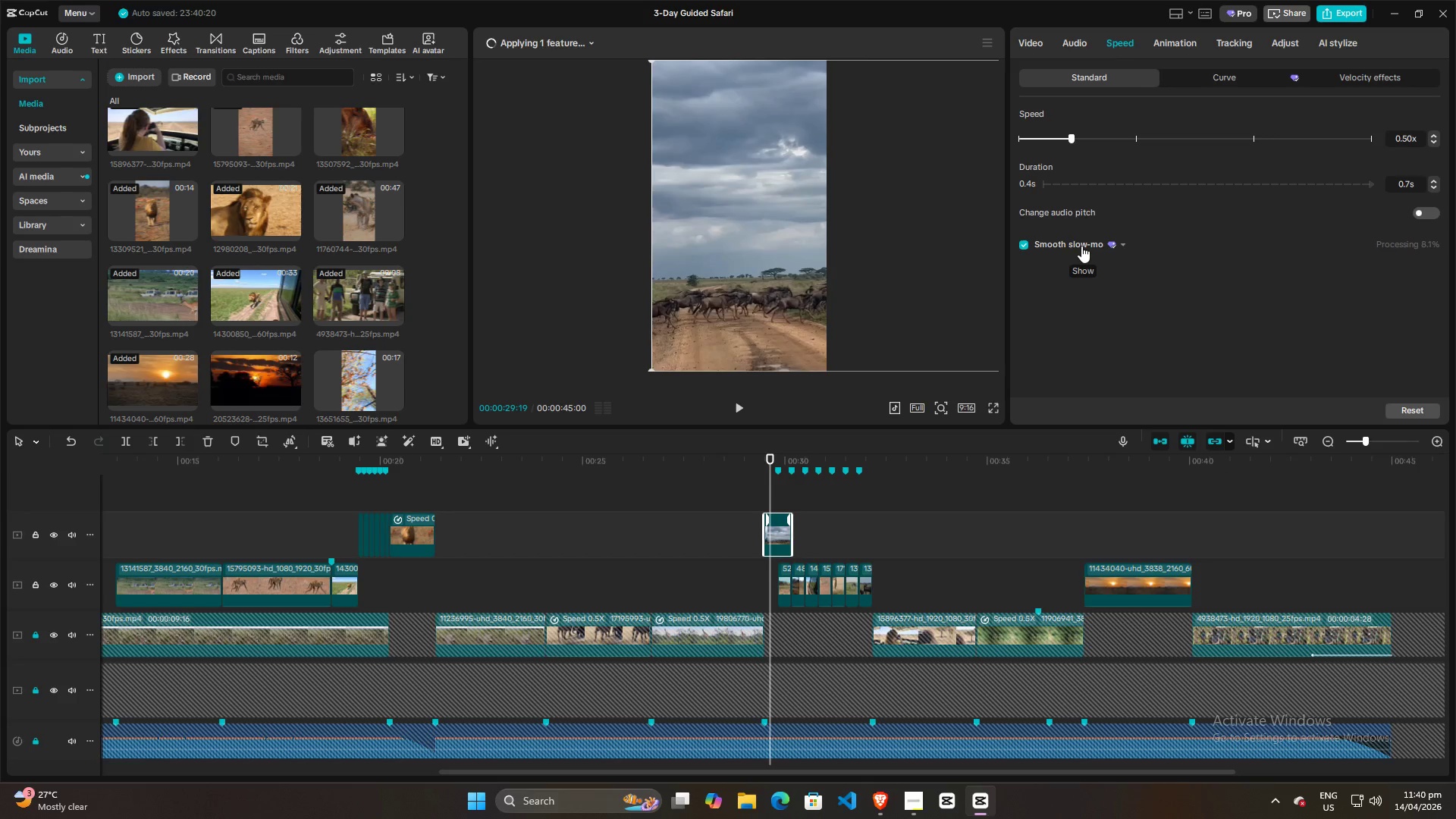 
left_click([1081, 246])
 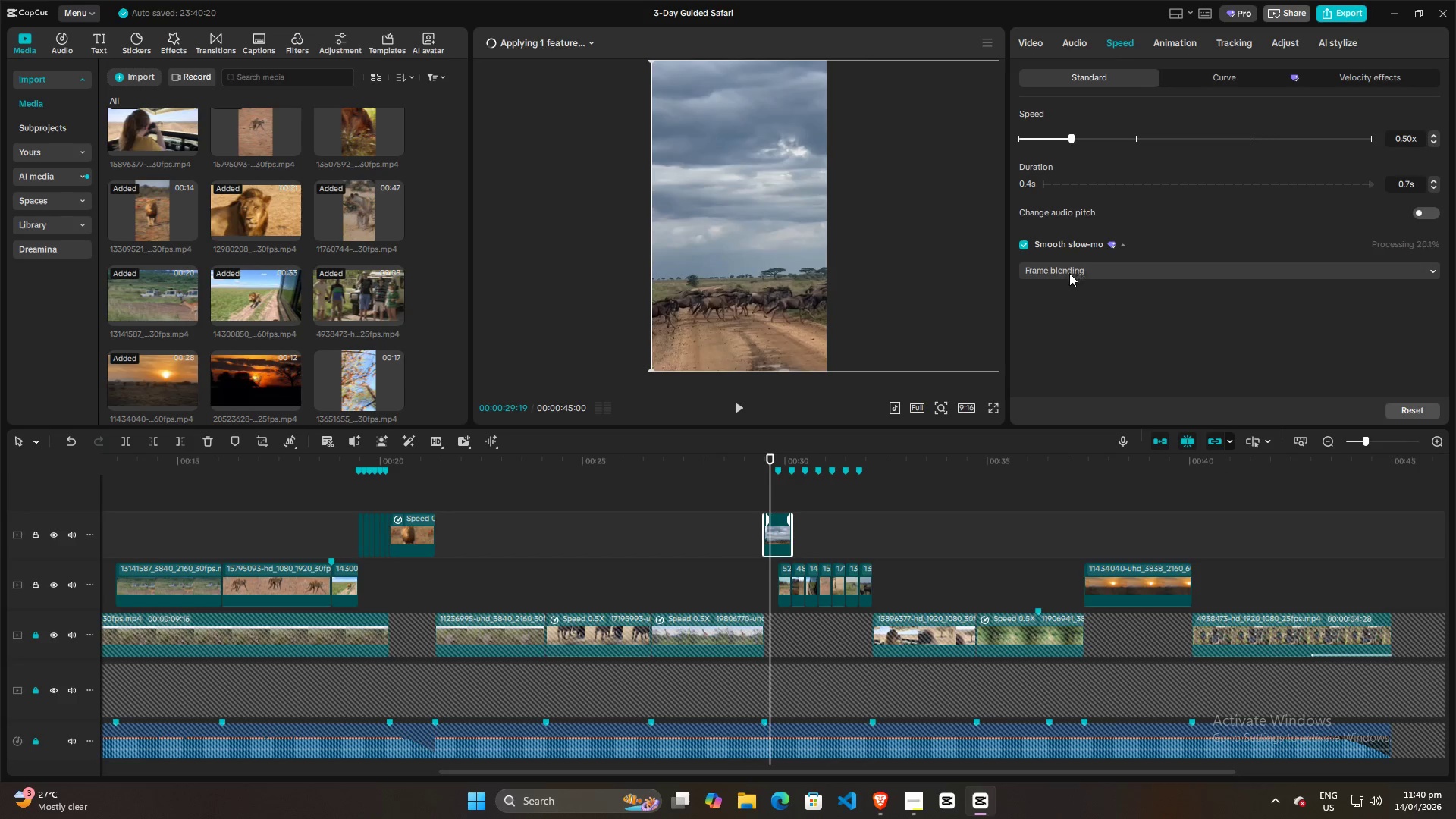 
double_click([1069, 273])
 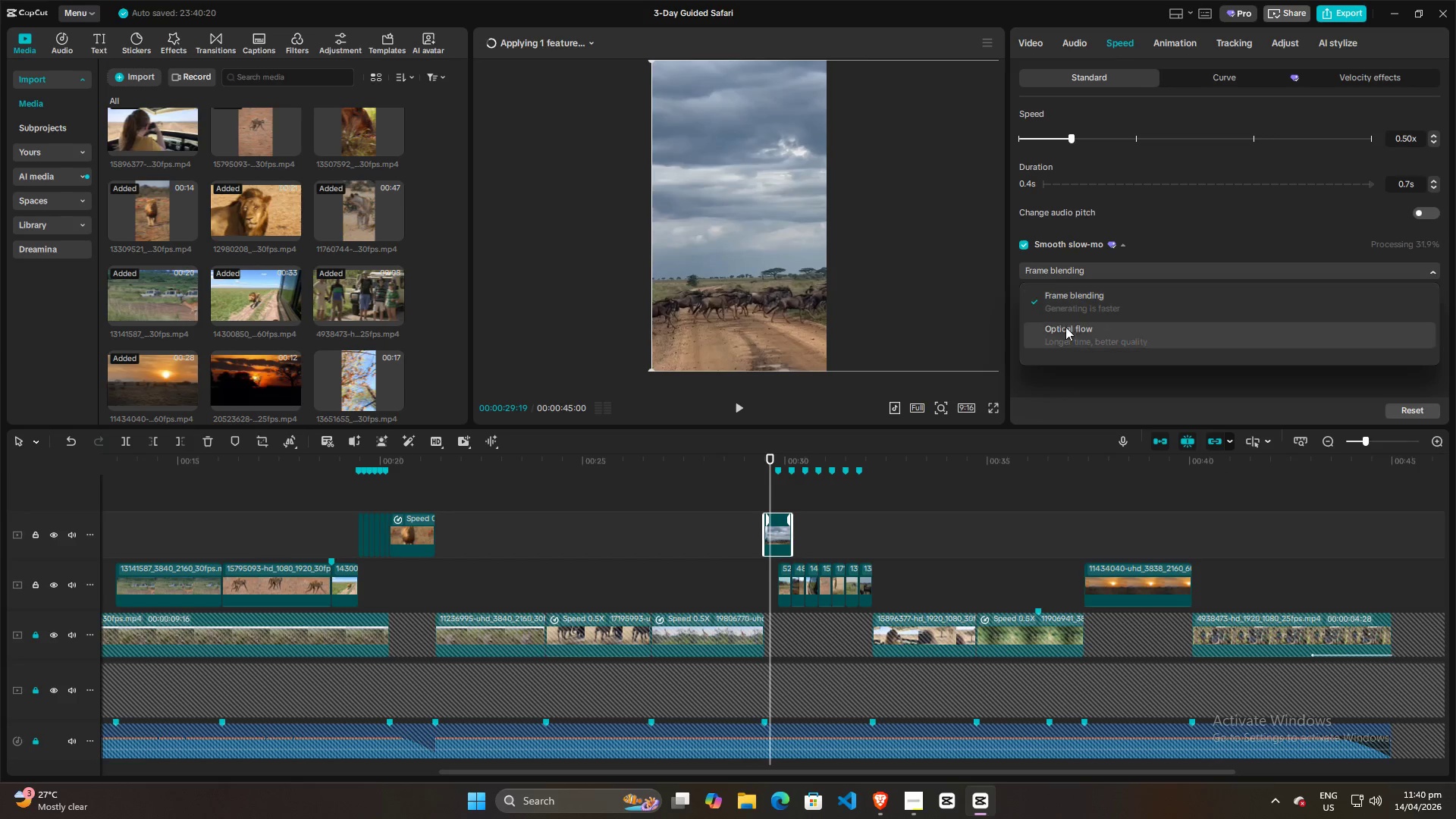 
left_click([1067, 333])
 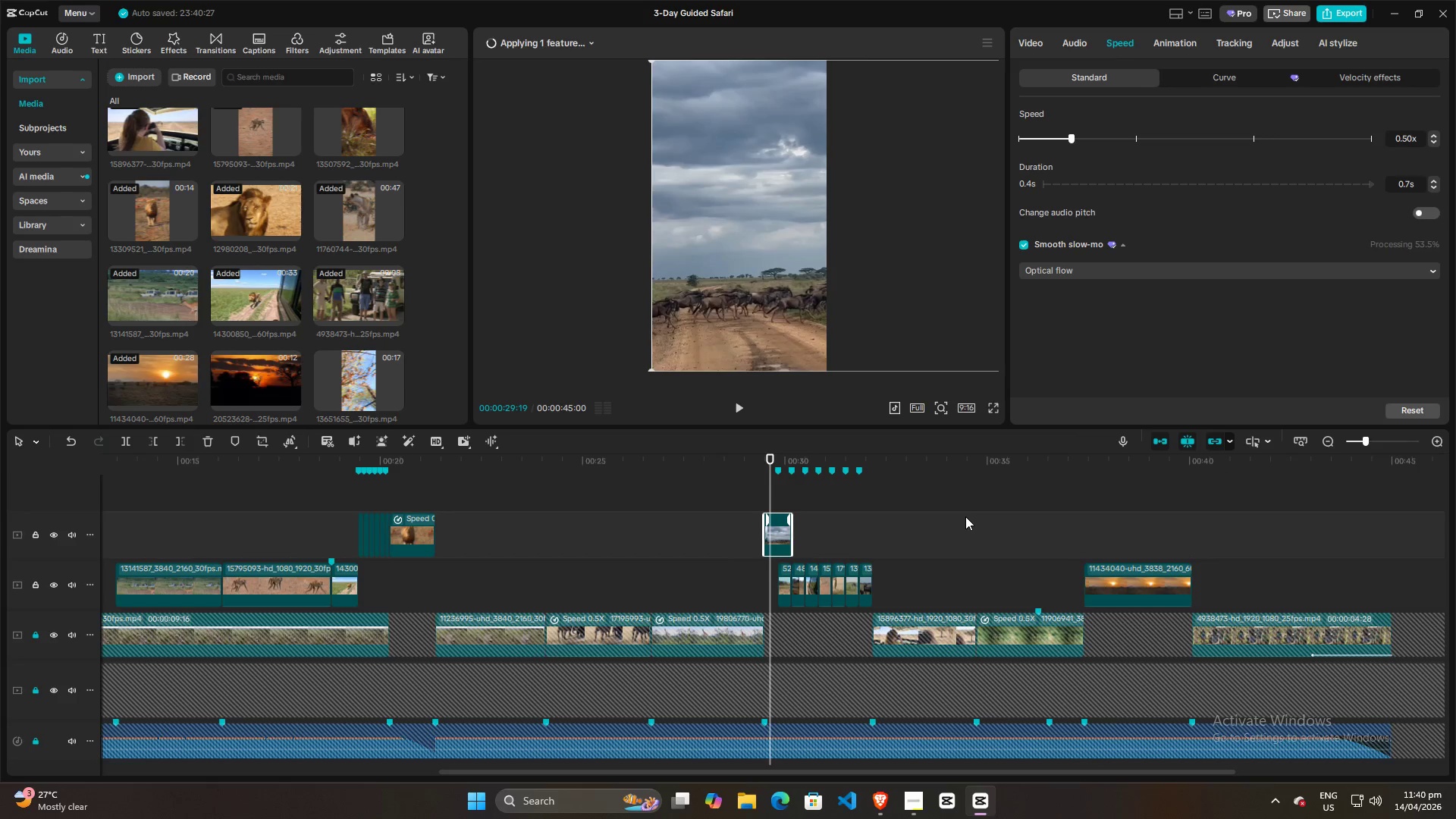 
wait(19.3)
 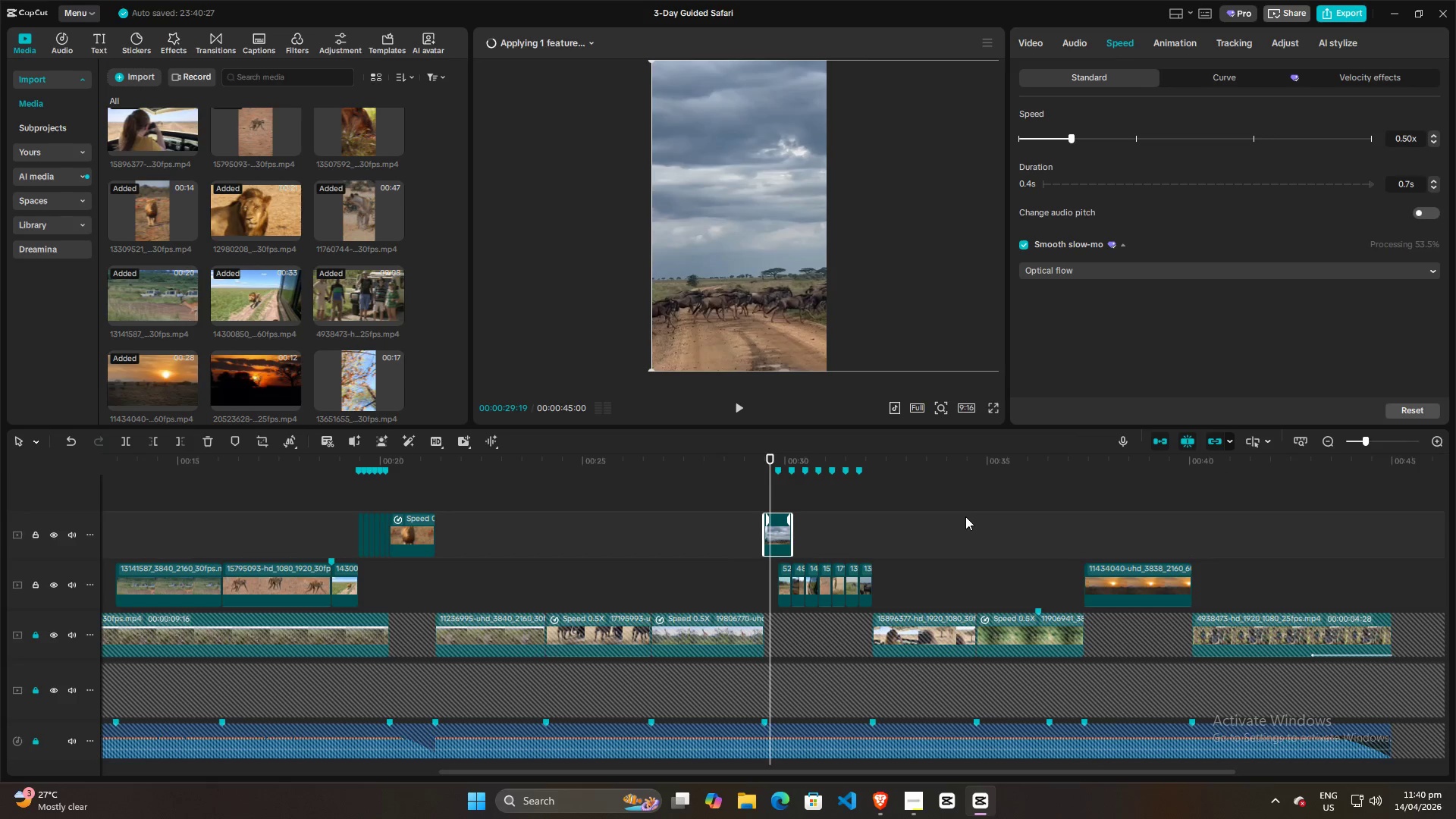 
left_click([905, 799])